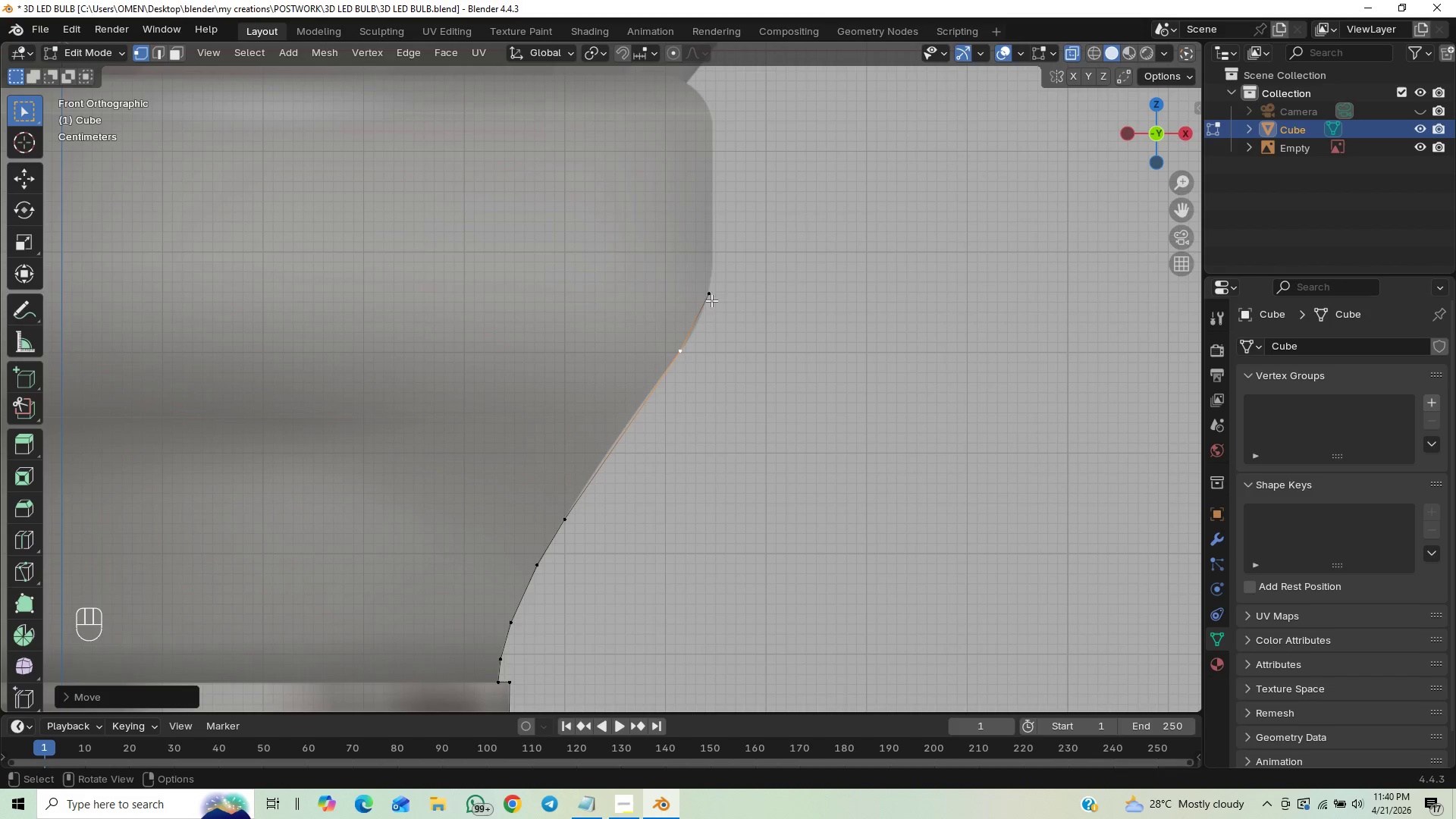 
left_click([708, 292])
 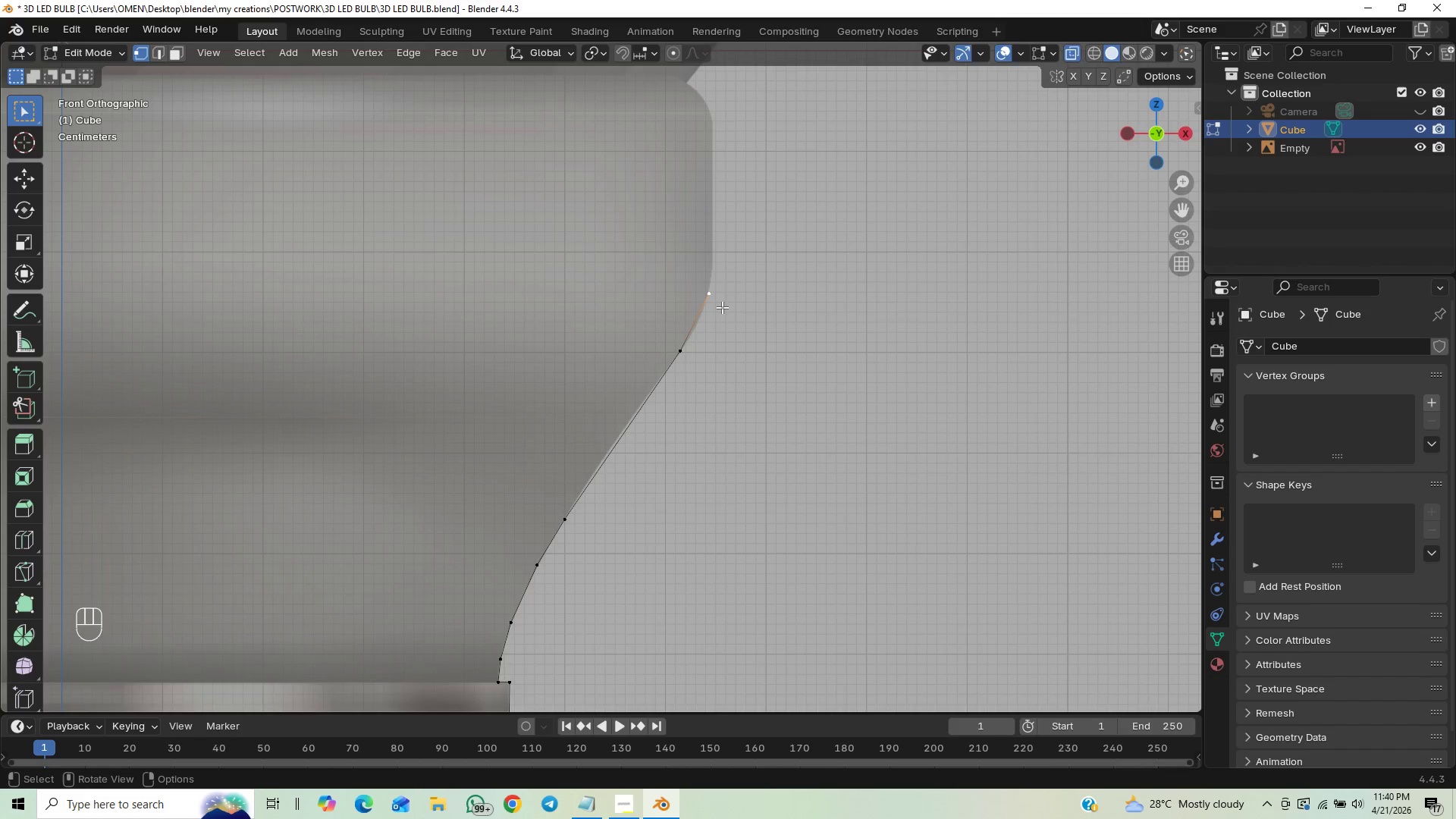 
key(G)
 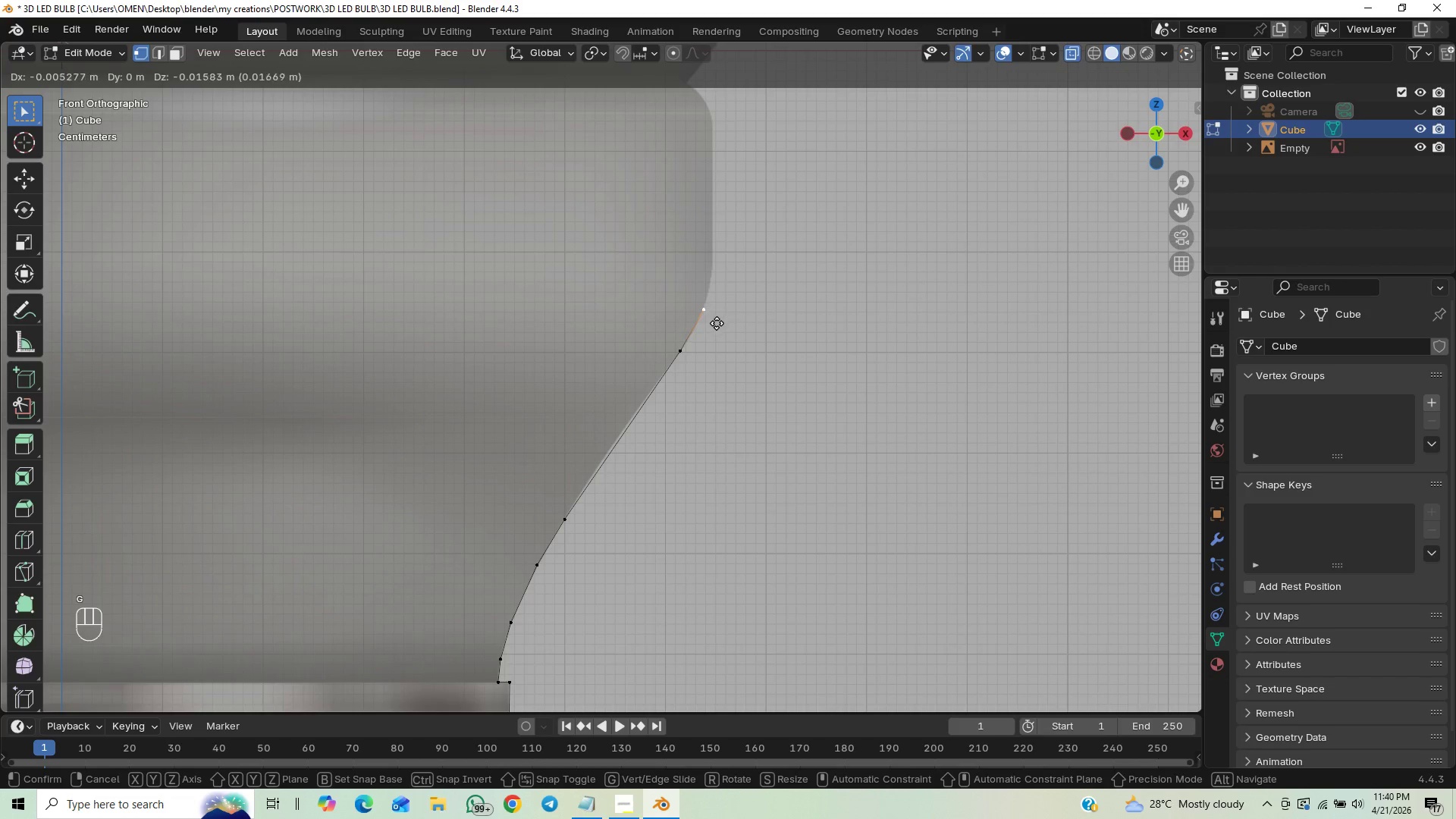 
hold_key(key=ShiftLeft, duration=1.5)
left_click([717, 326])
 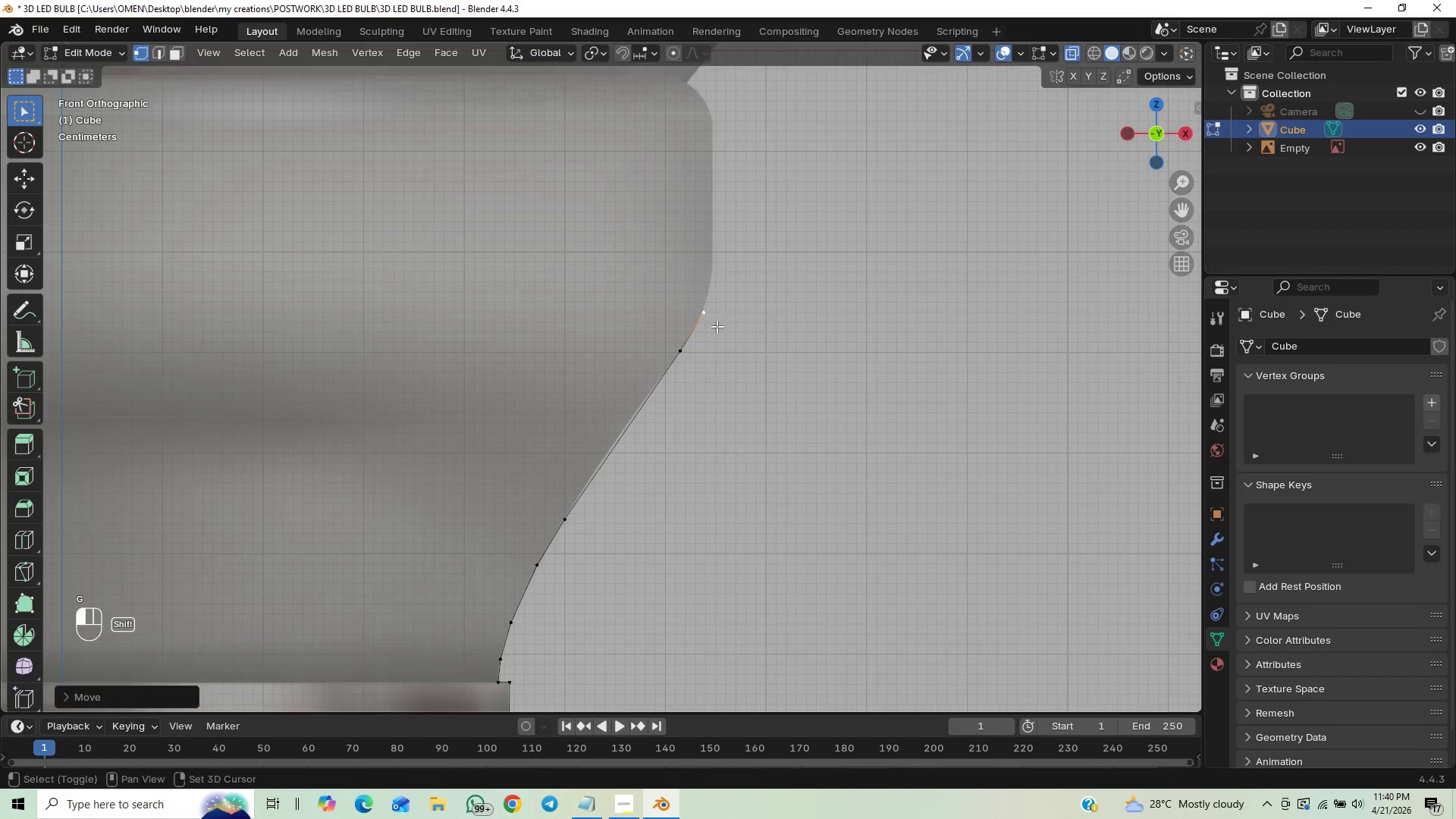 
key(Shift+ShiftLeft)
 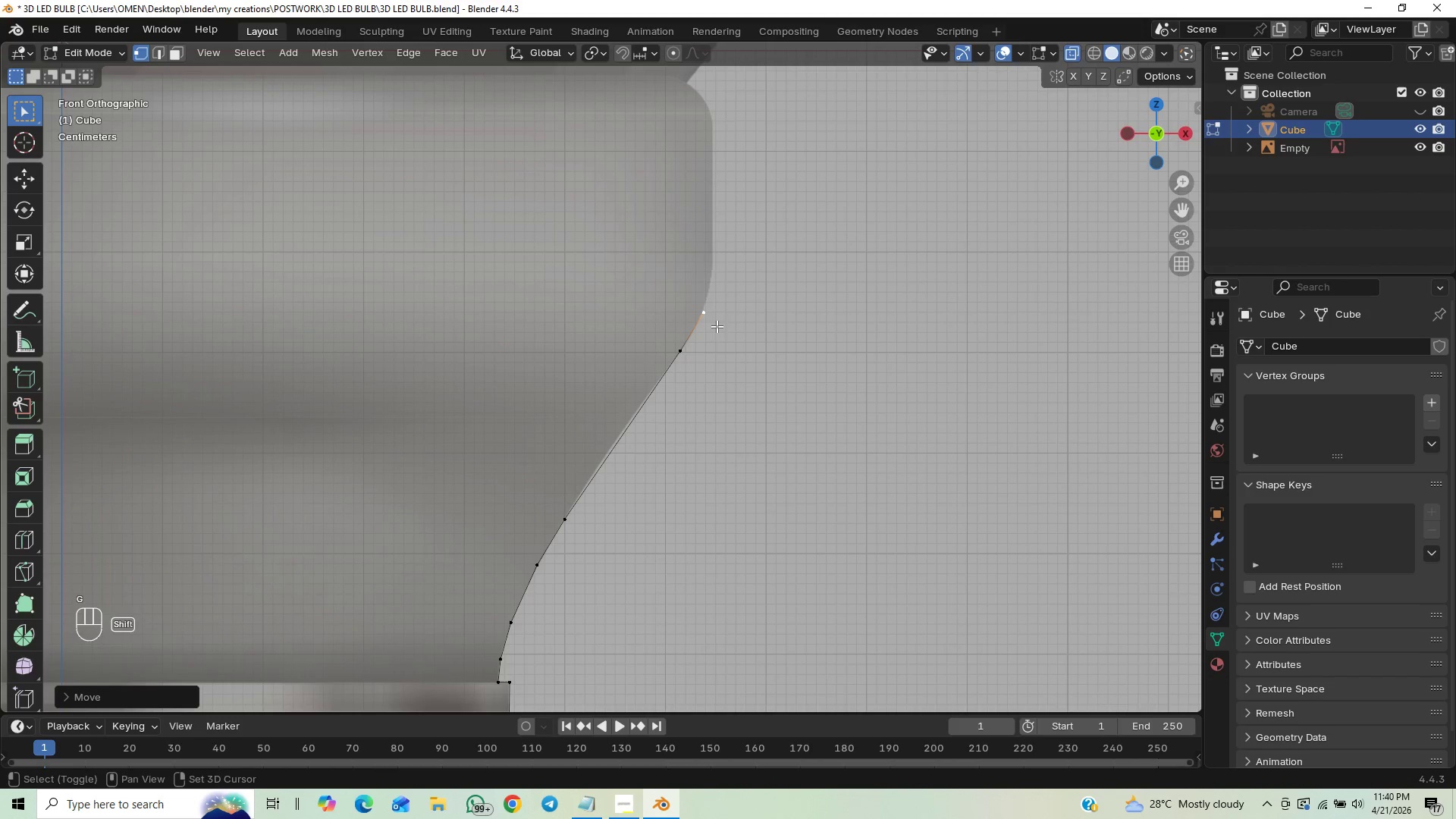 
key(Shift+ShiftLeft)
 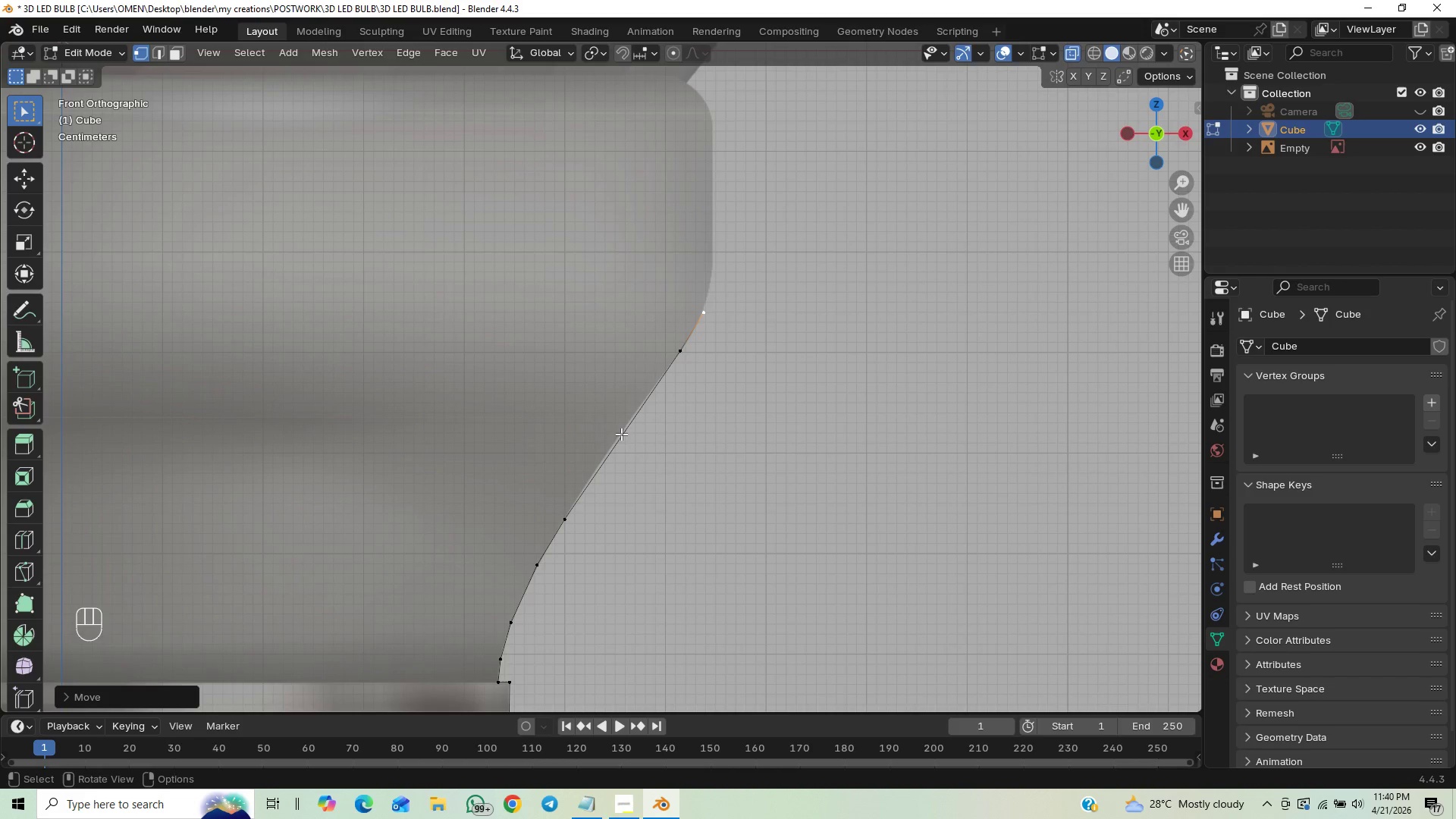 
wait(6.8)
 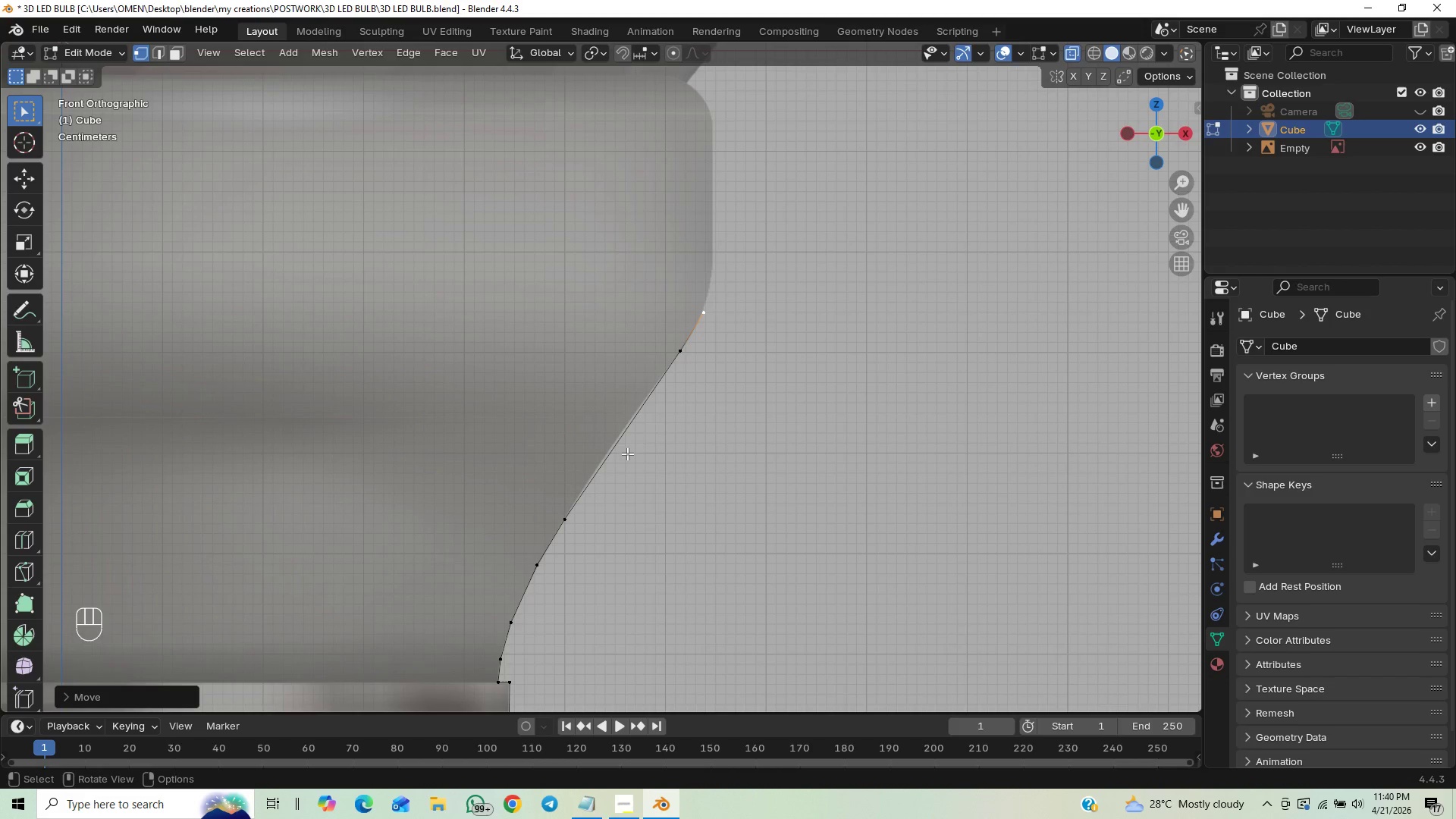 
key(Control+R)
 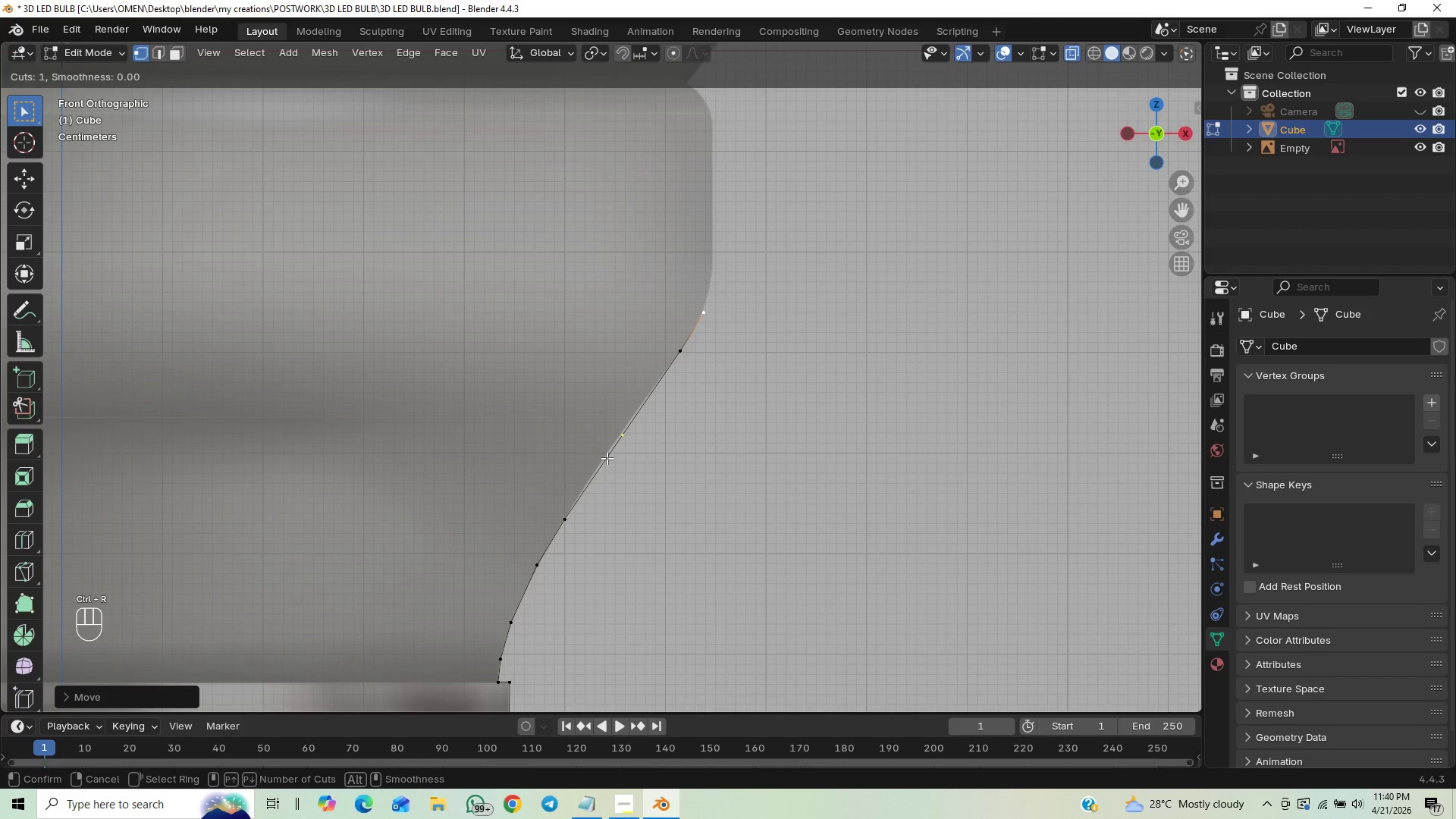 
left_click_drag(start_coordinate=[607, 458], to_coordinate=[592, 481])
 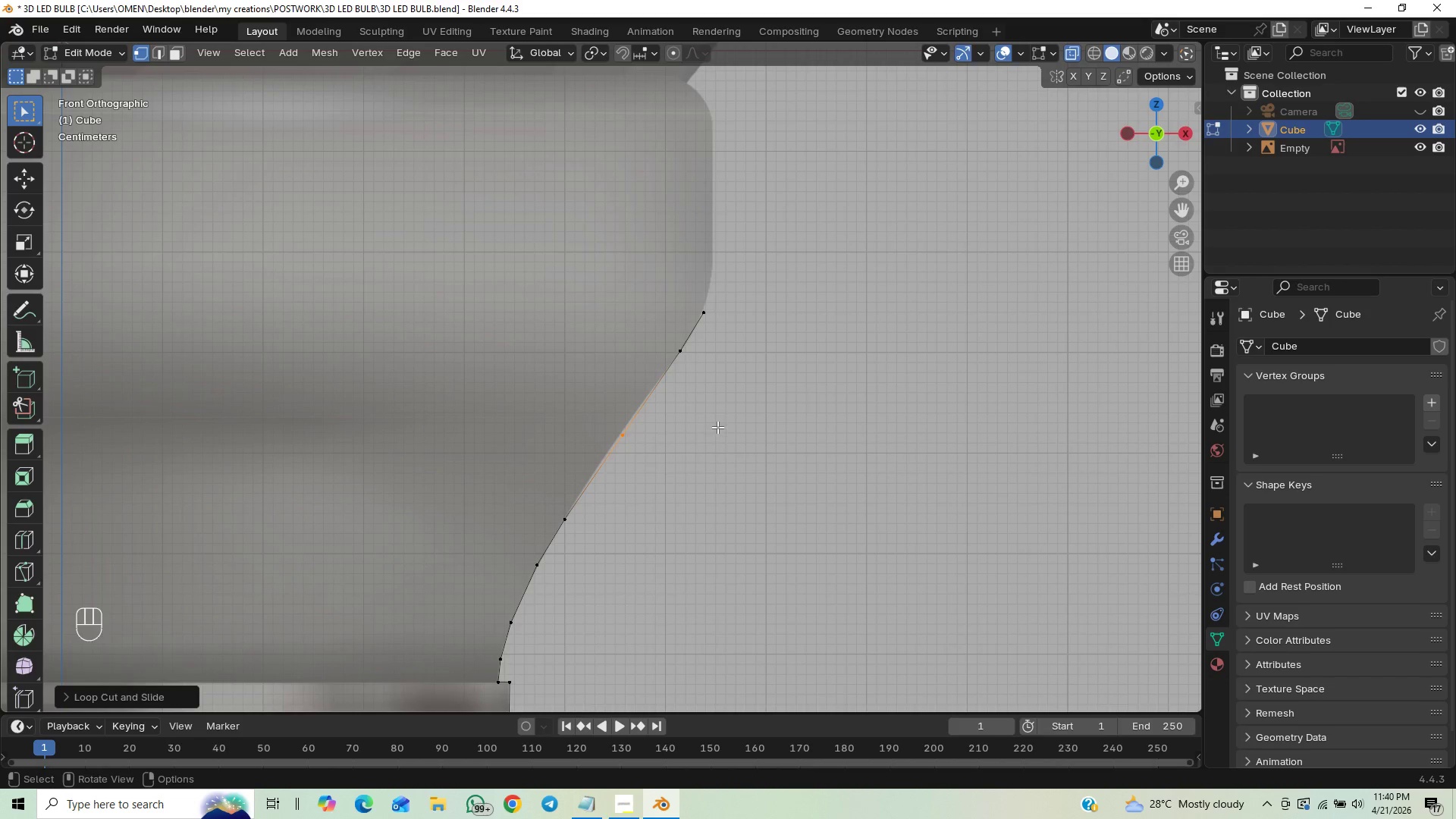 
key(G)
 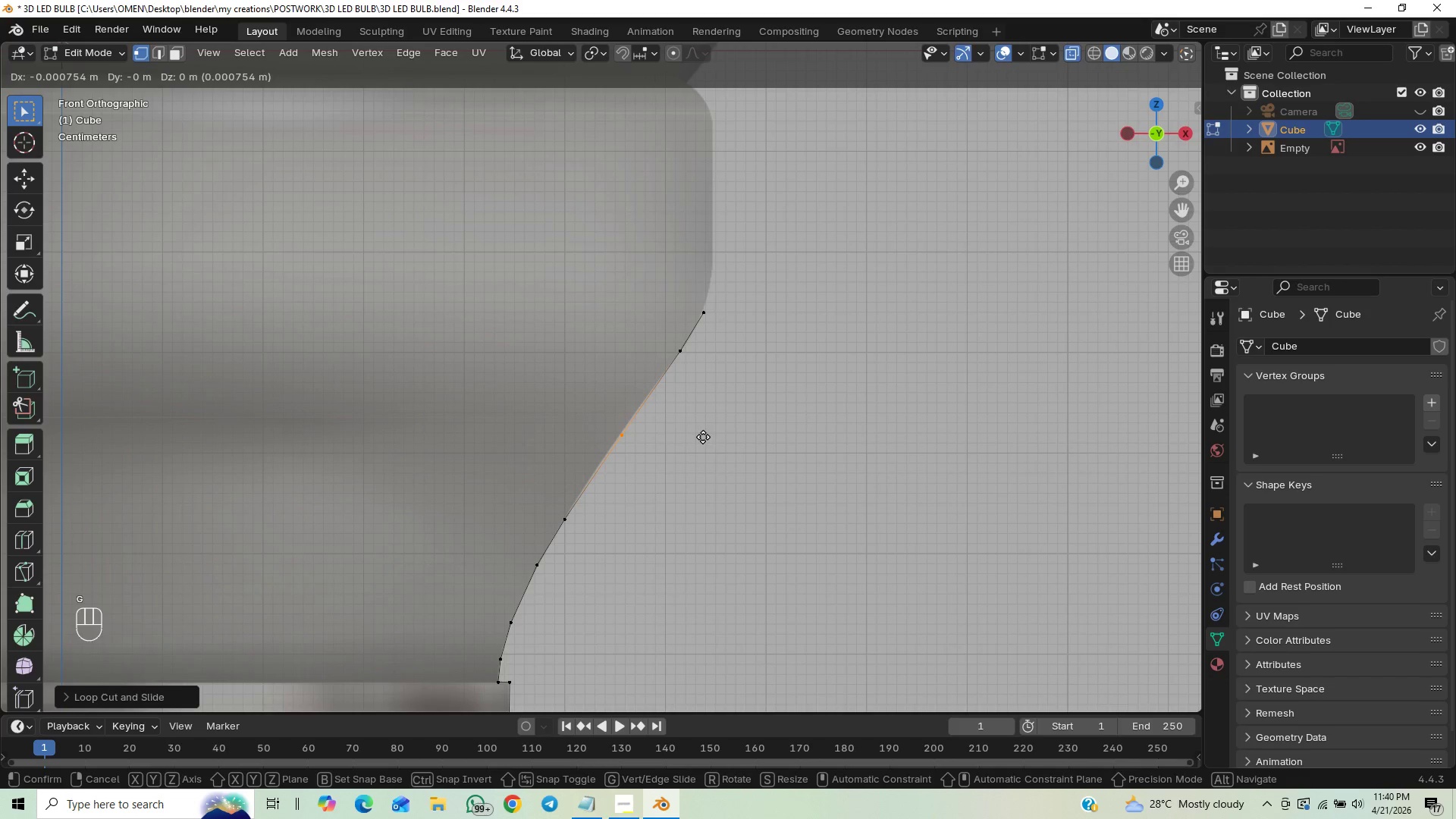 
key(Shift+ShiftLeft)
 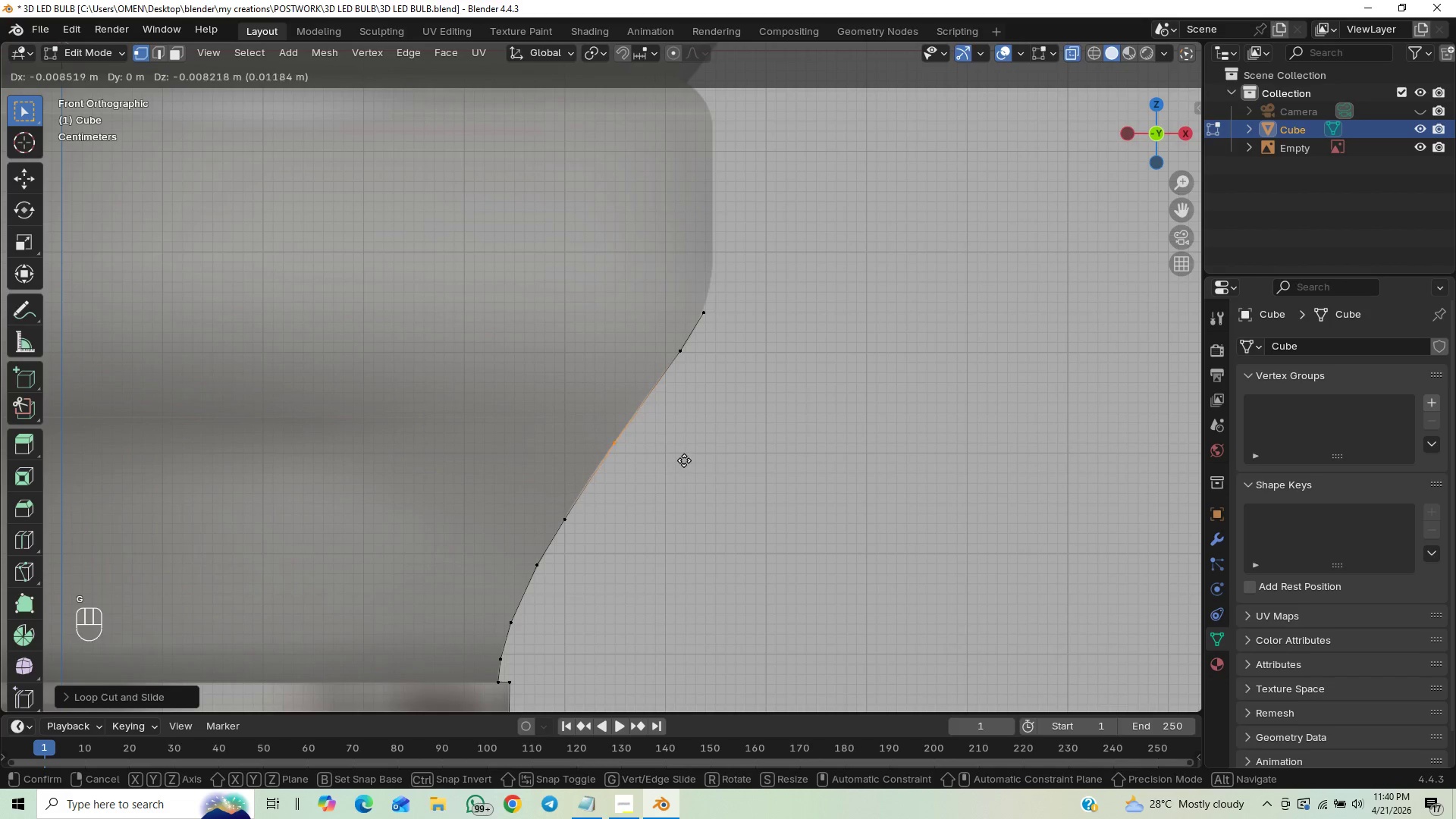 
hold_key(key=ShiftLeft, duration=1.5)
 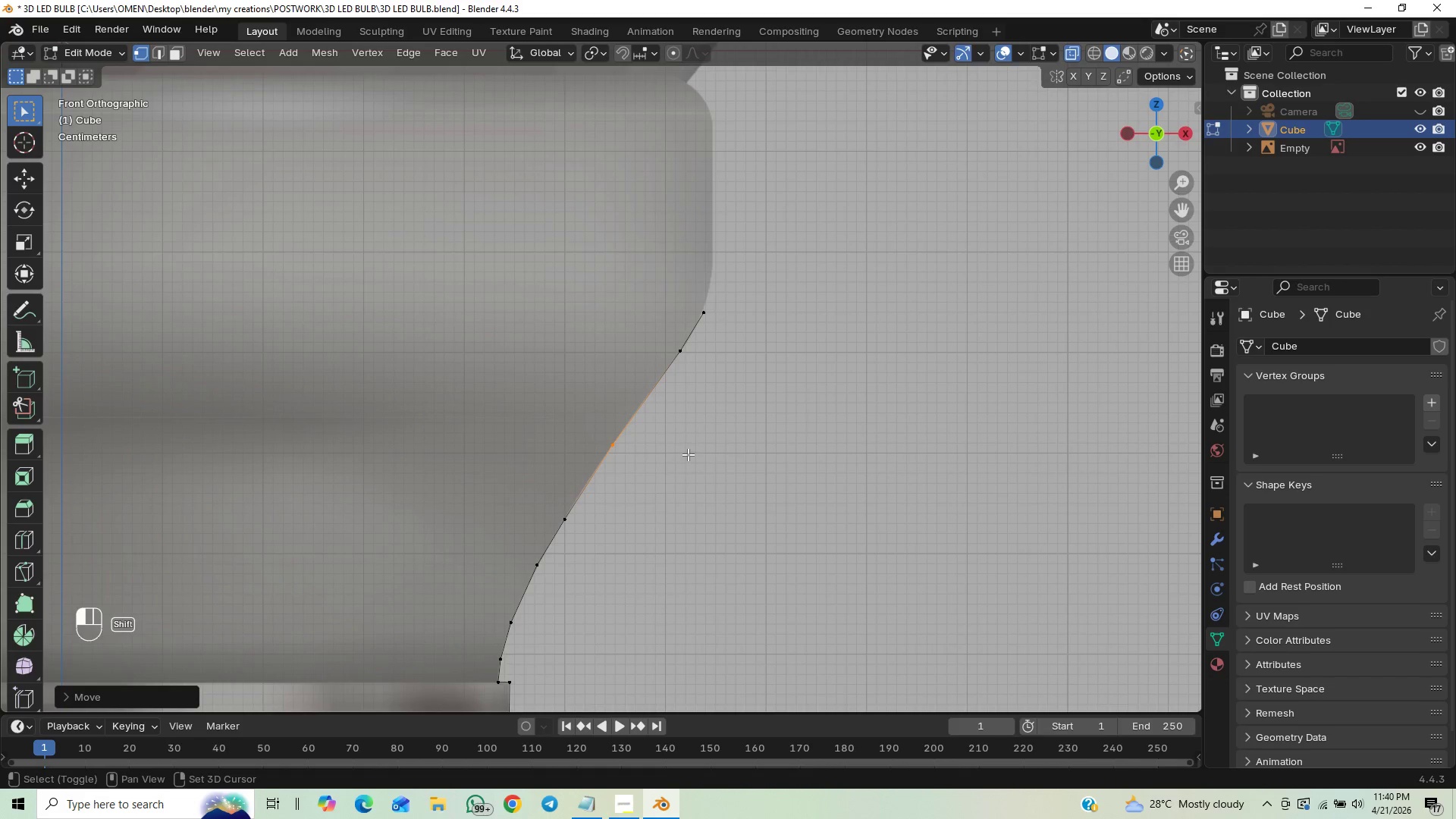 
key(Shift+ShiftLeft)
 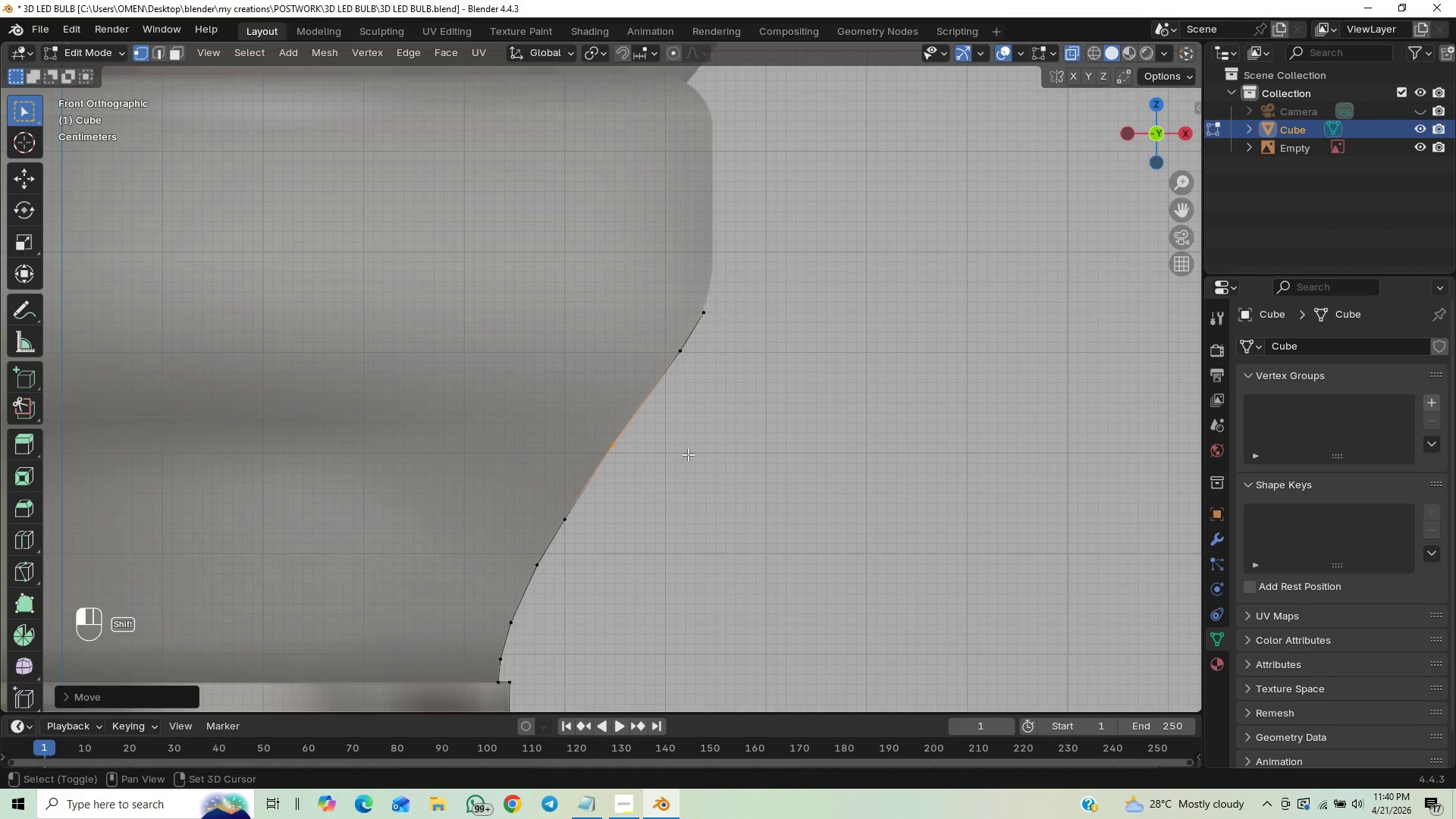 
key(Shift+ShiftLeft)
 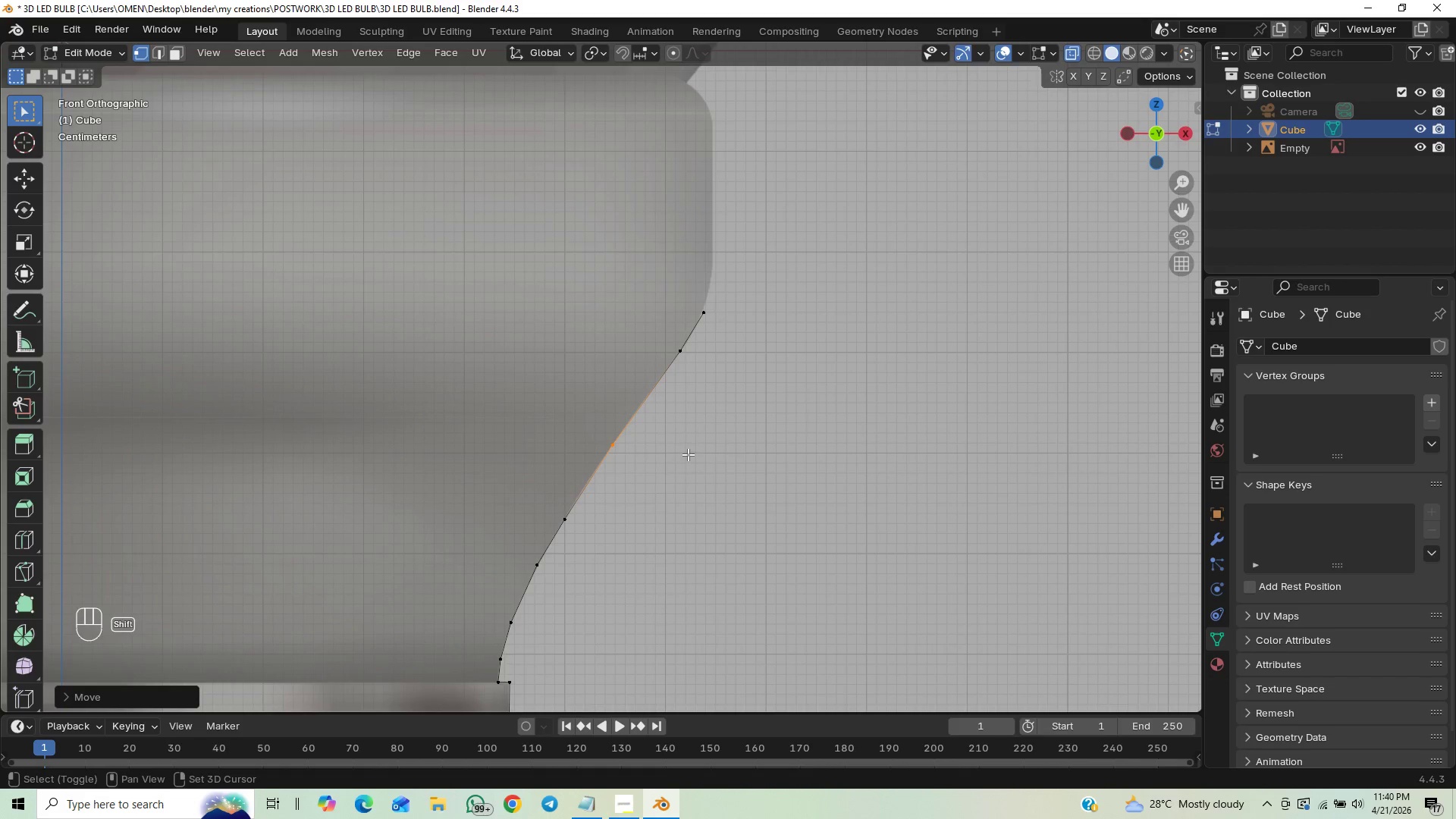 
key(Shift+ShiftLeft)
 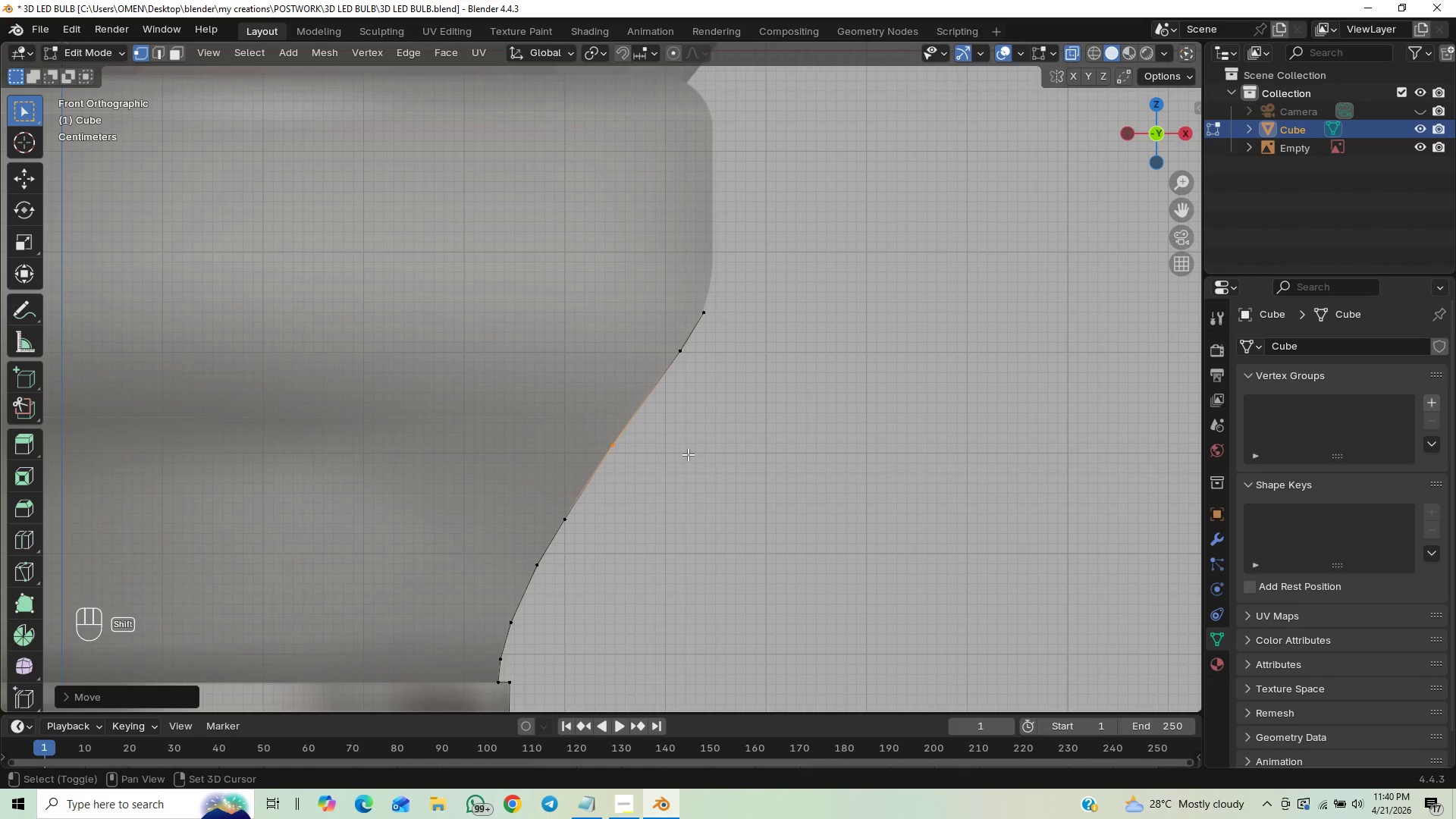 
key(Shift+ShiftLeft)
 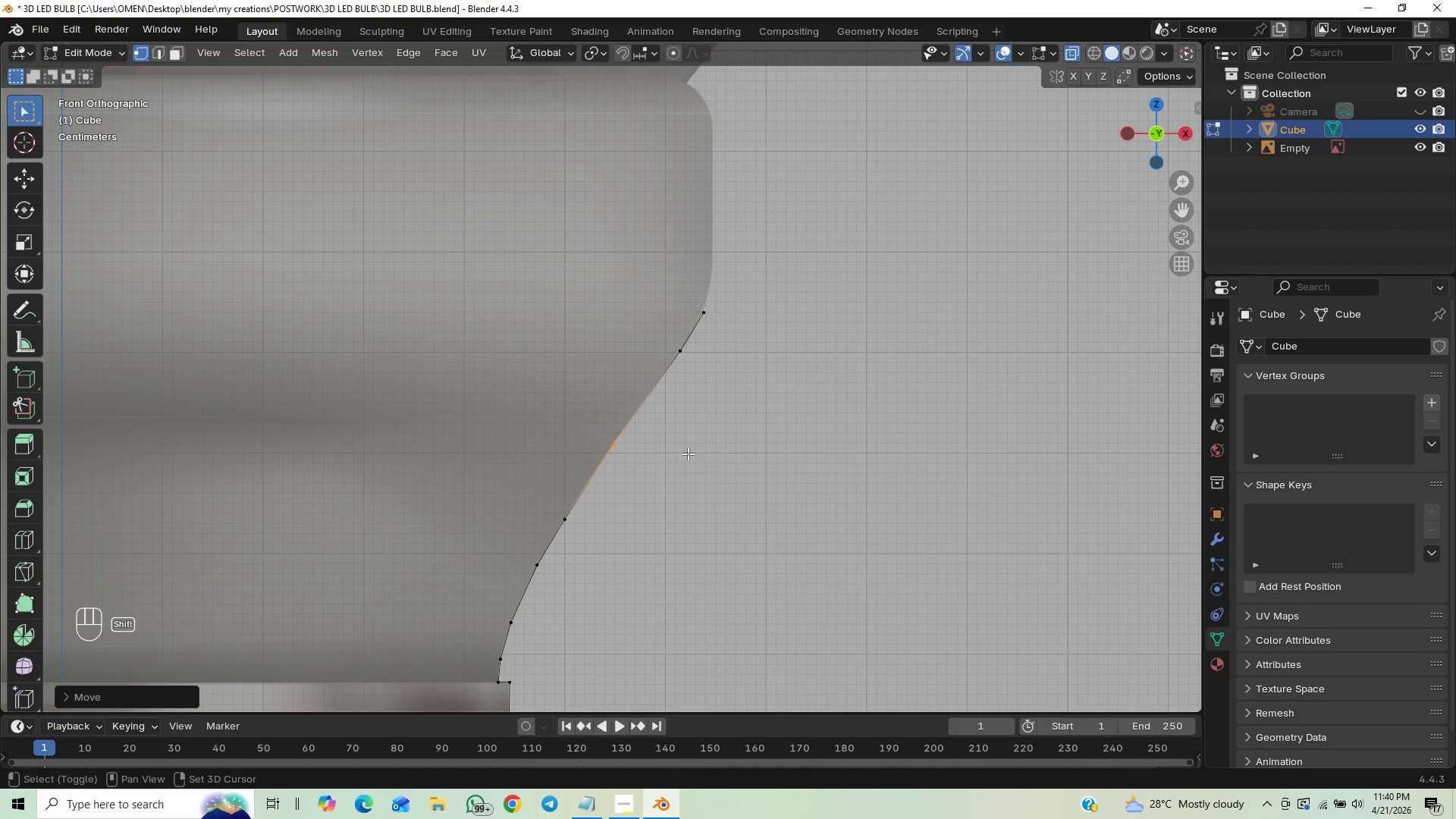 
key(Shift+ShiftLeft)
 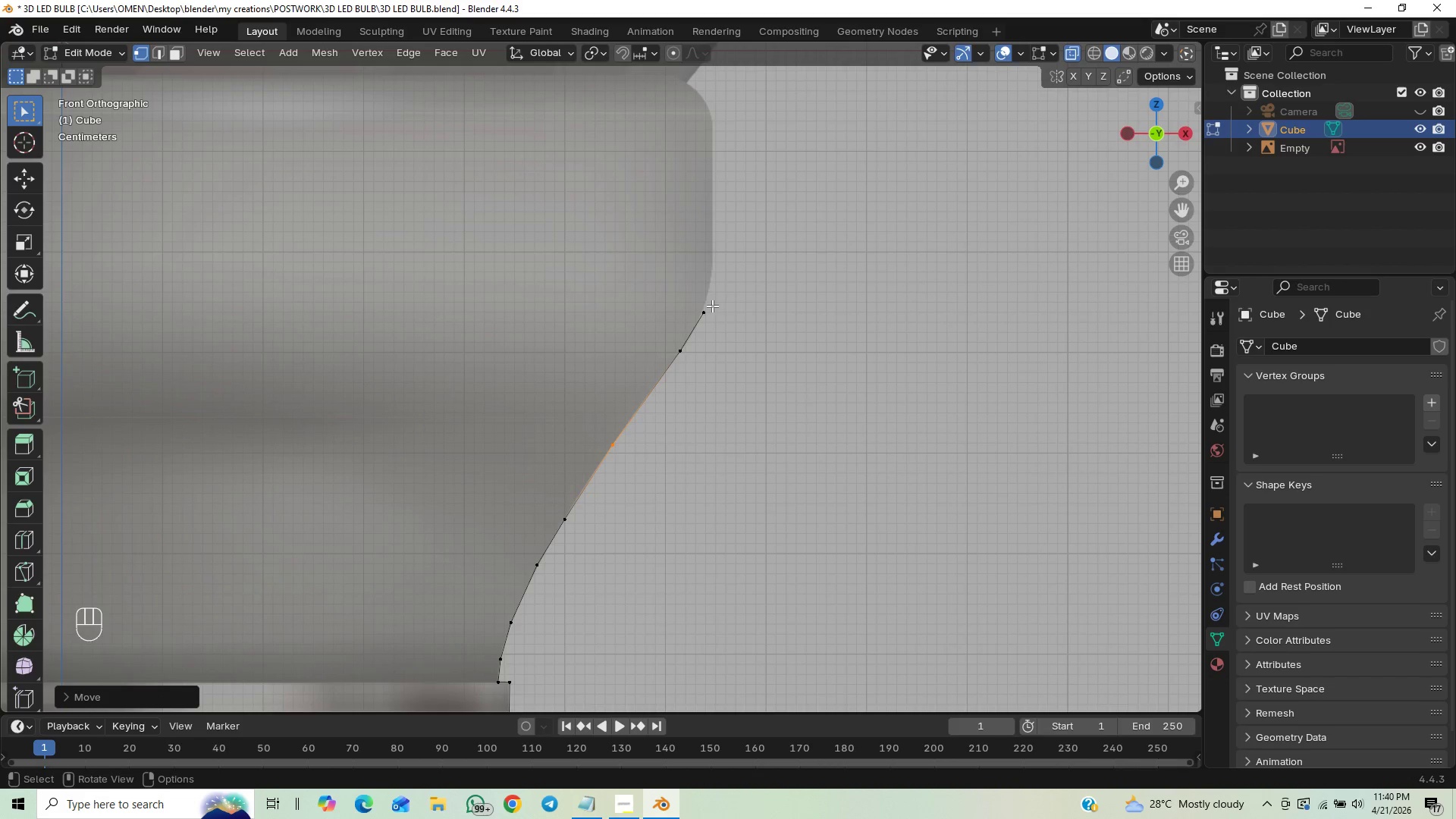 
left_click([707, 309])
 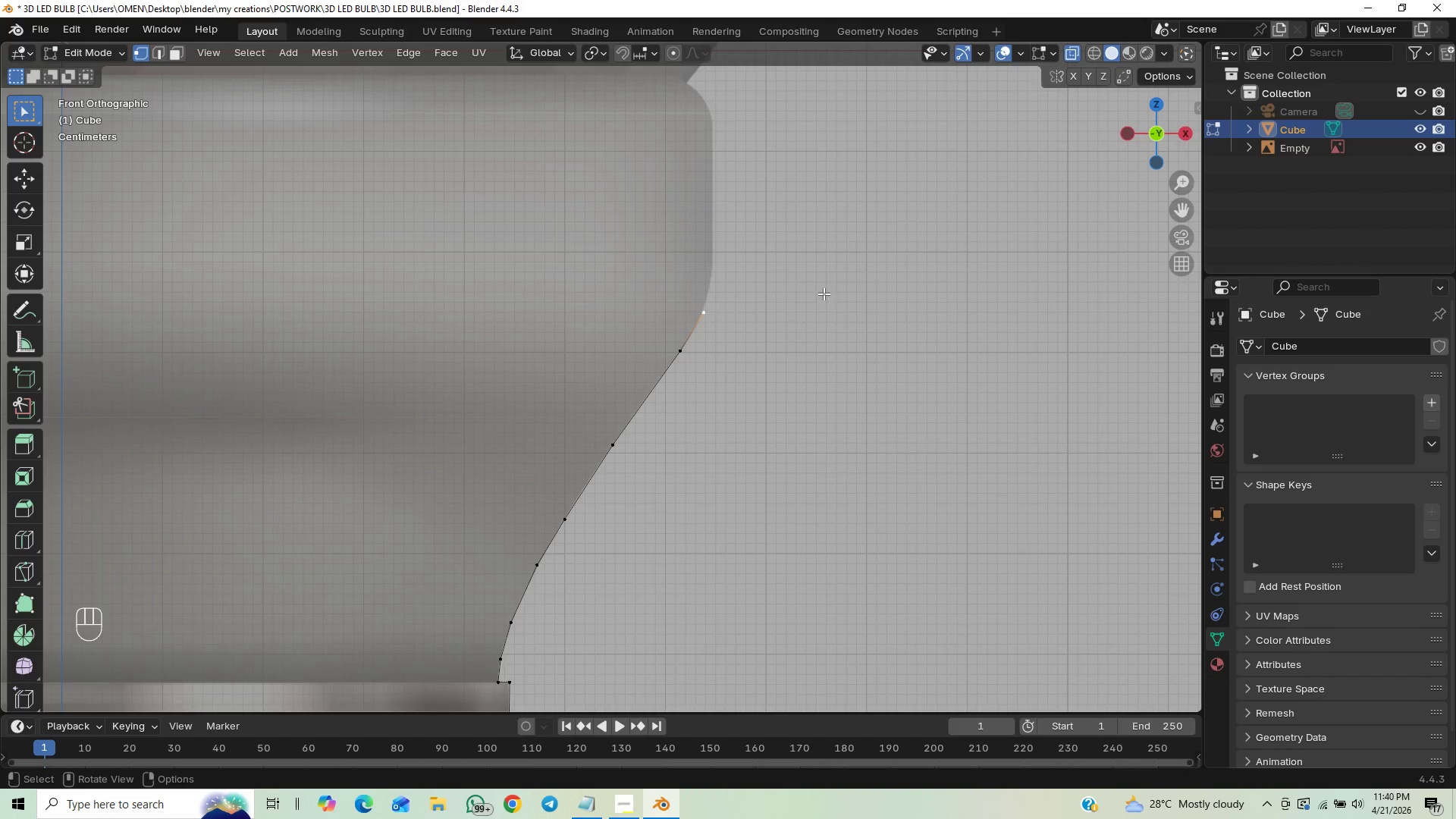 
key(E)
 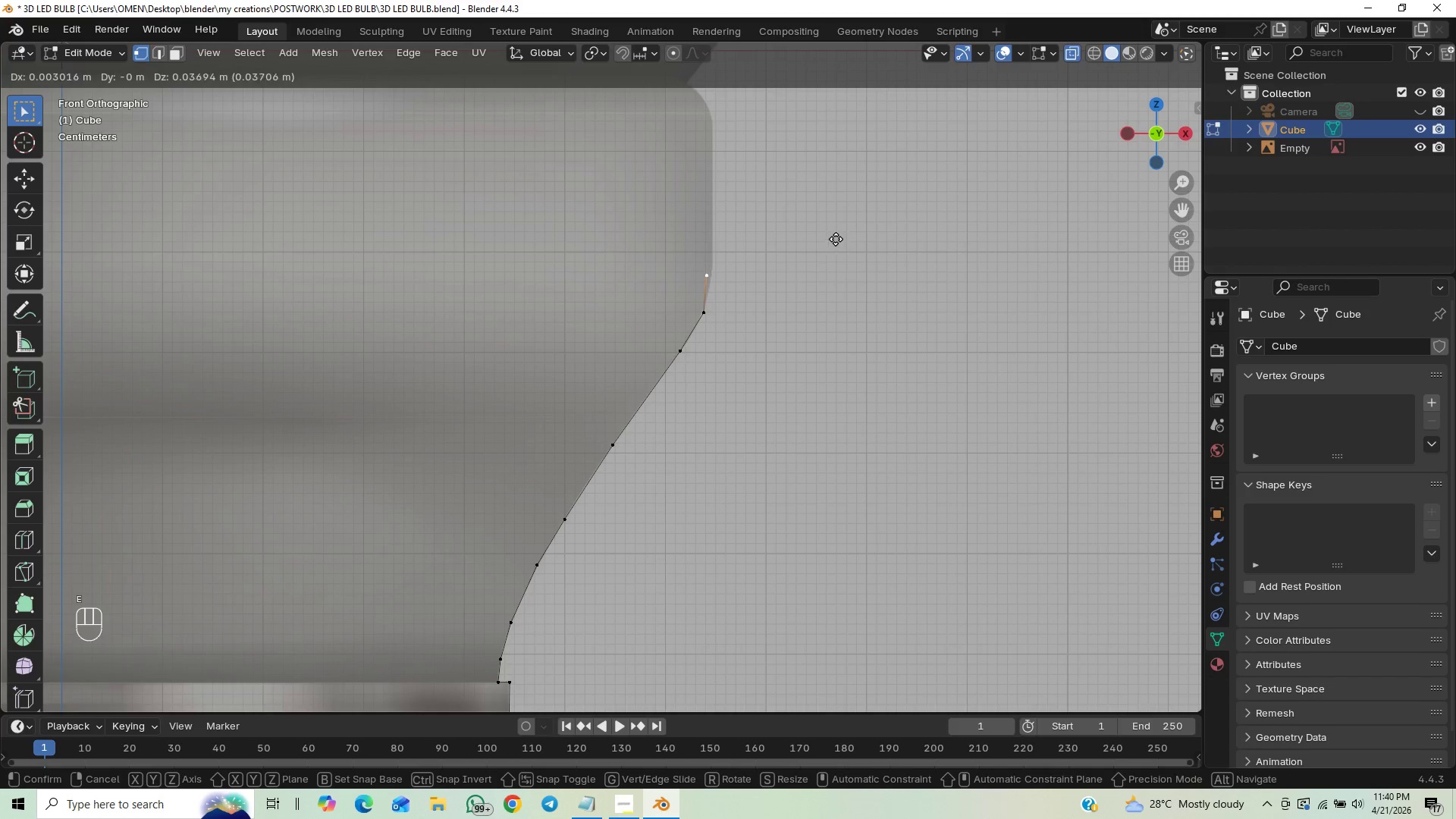 
hold_key(key=ShiftLeft, duration=1.5)
 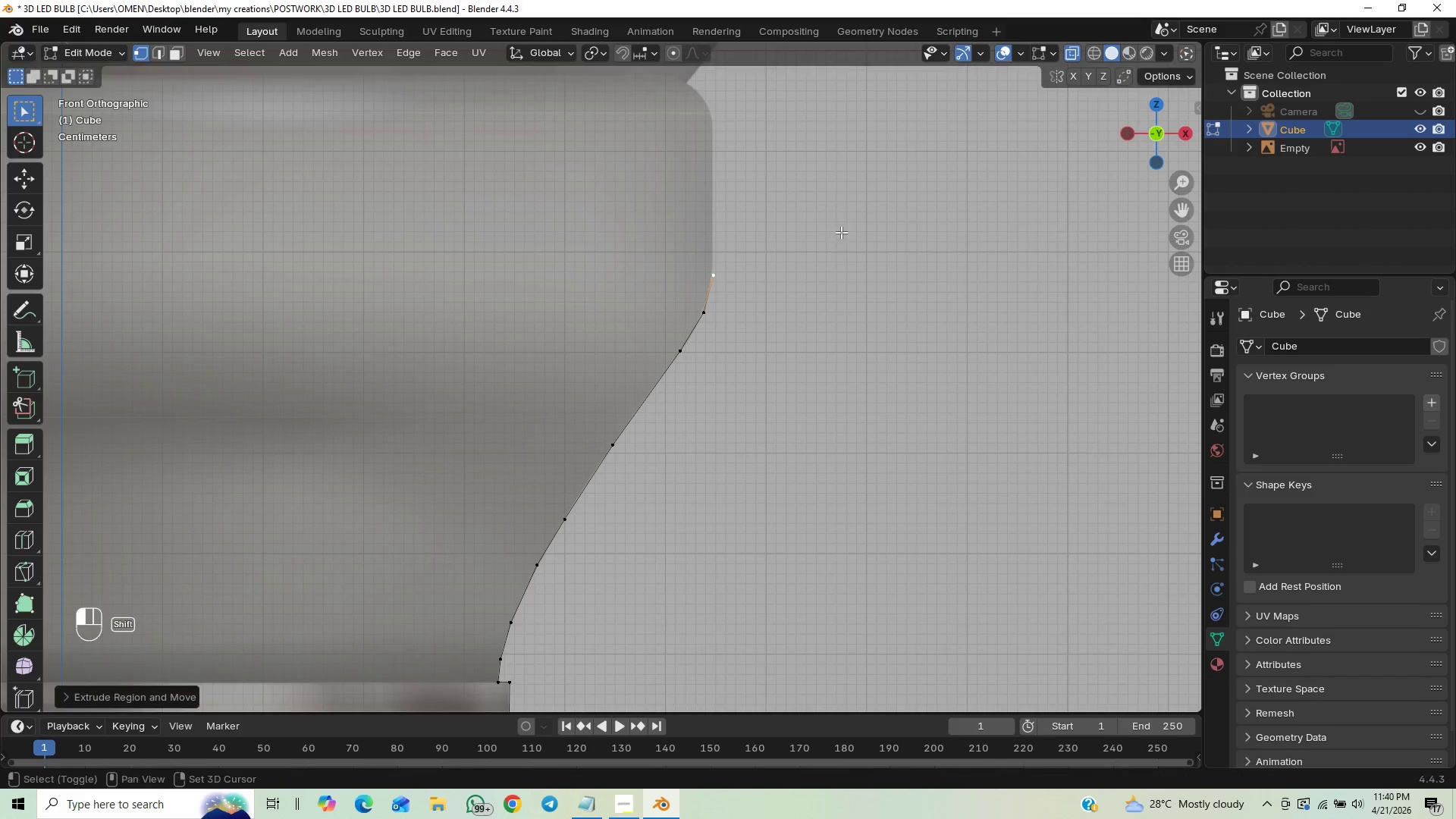 
hold_key(key=ShiftLeft, duration=0.77)
left_click([841, 232])
 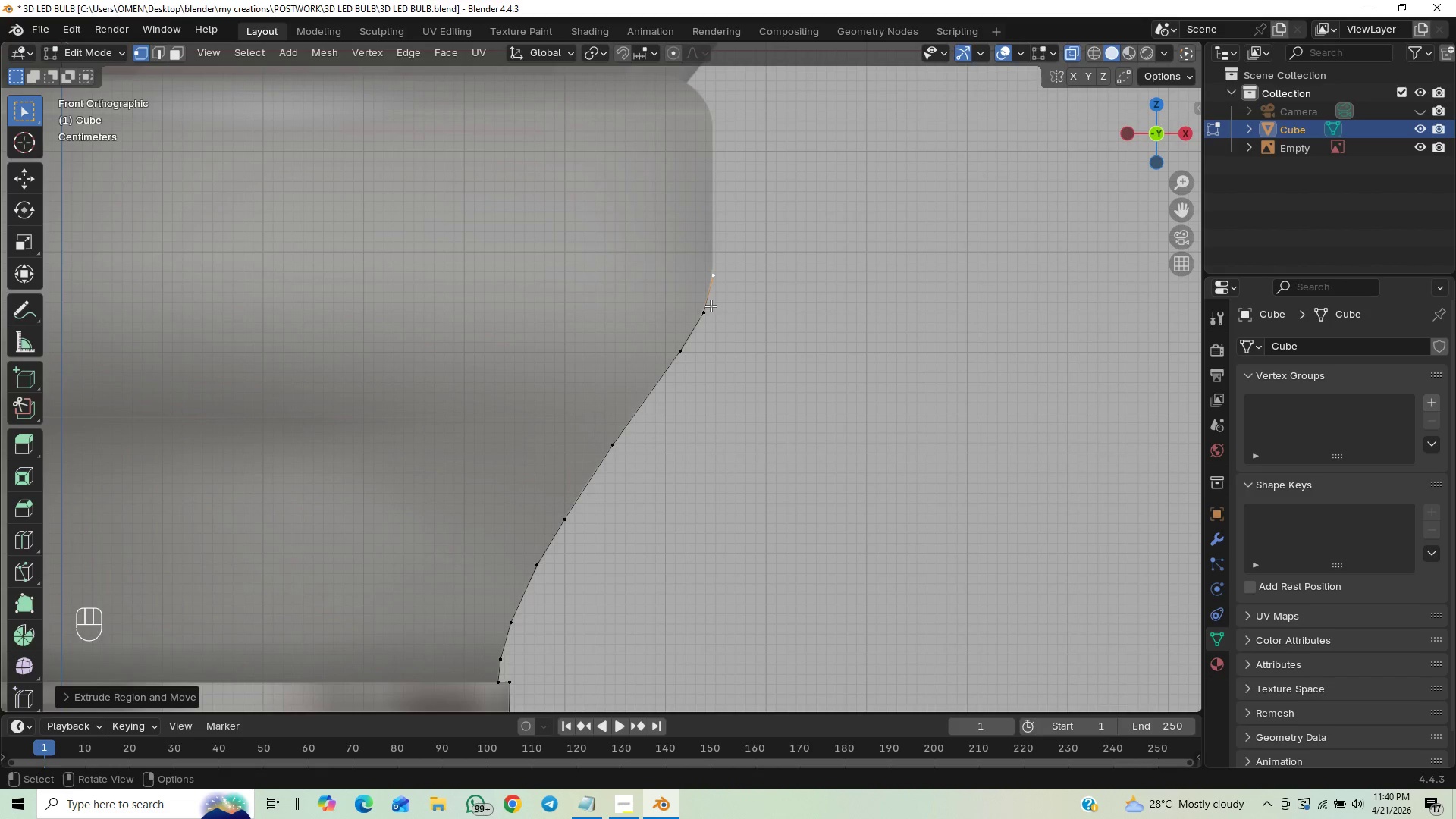 
left_click([704, 312])
 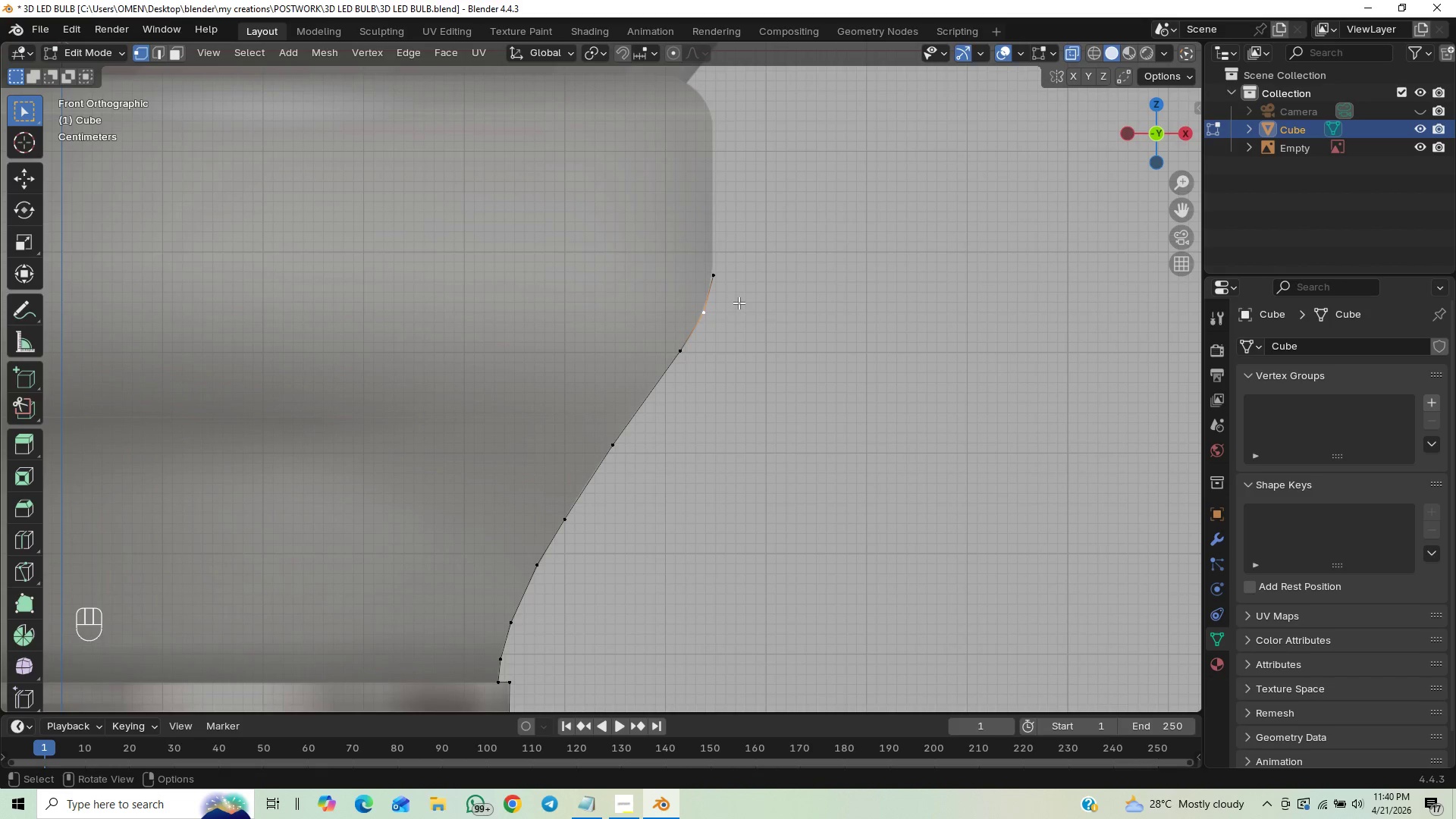 
type(GX)
 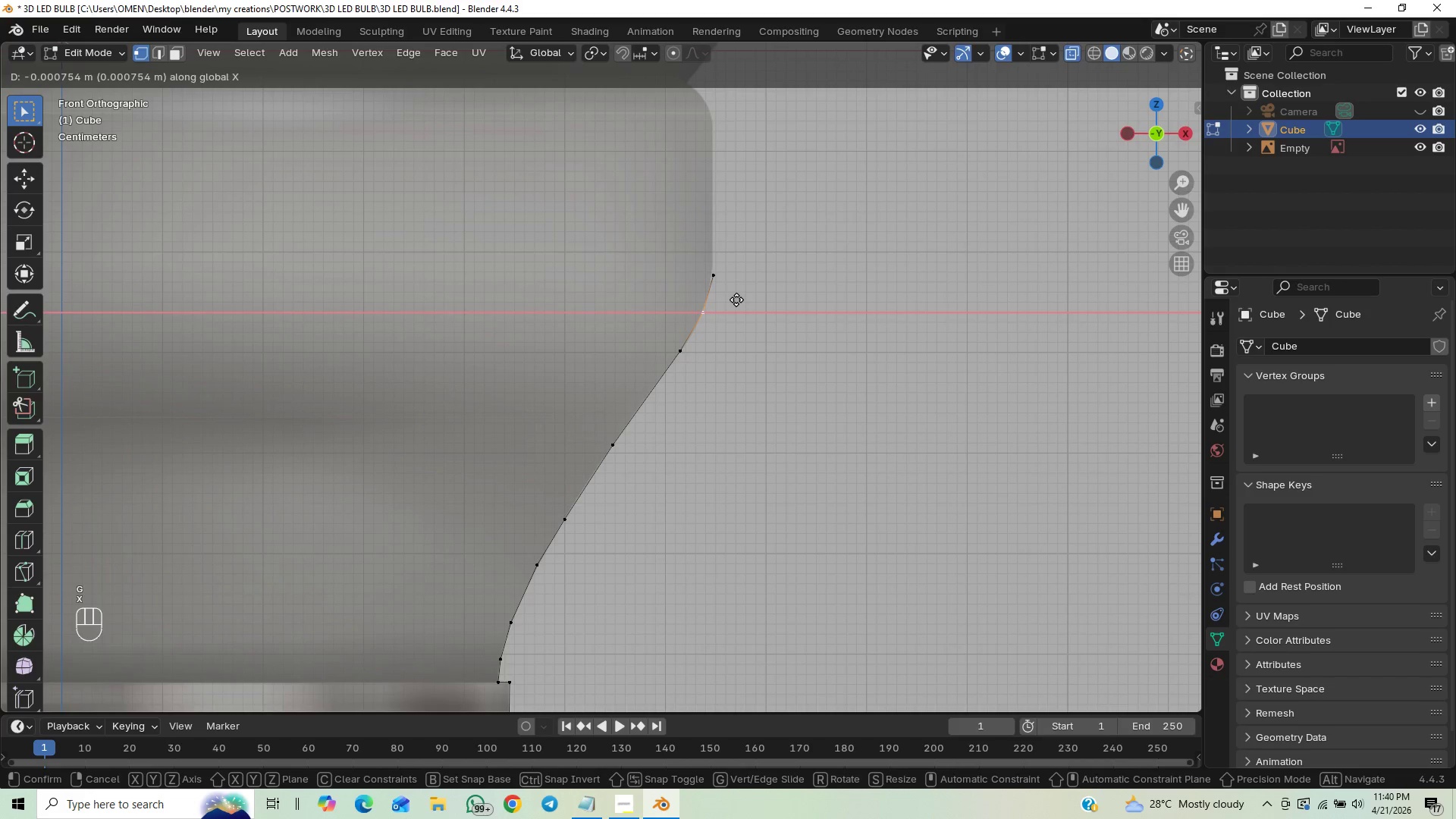 
hold_key(key=ShiftLeft, duration=1.5)
 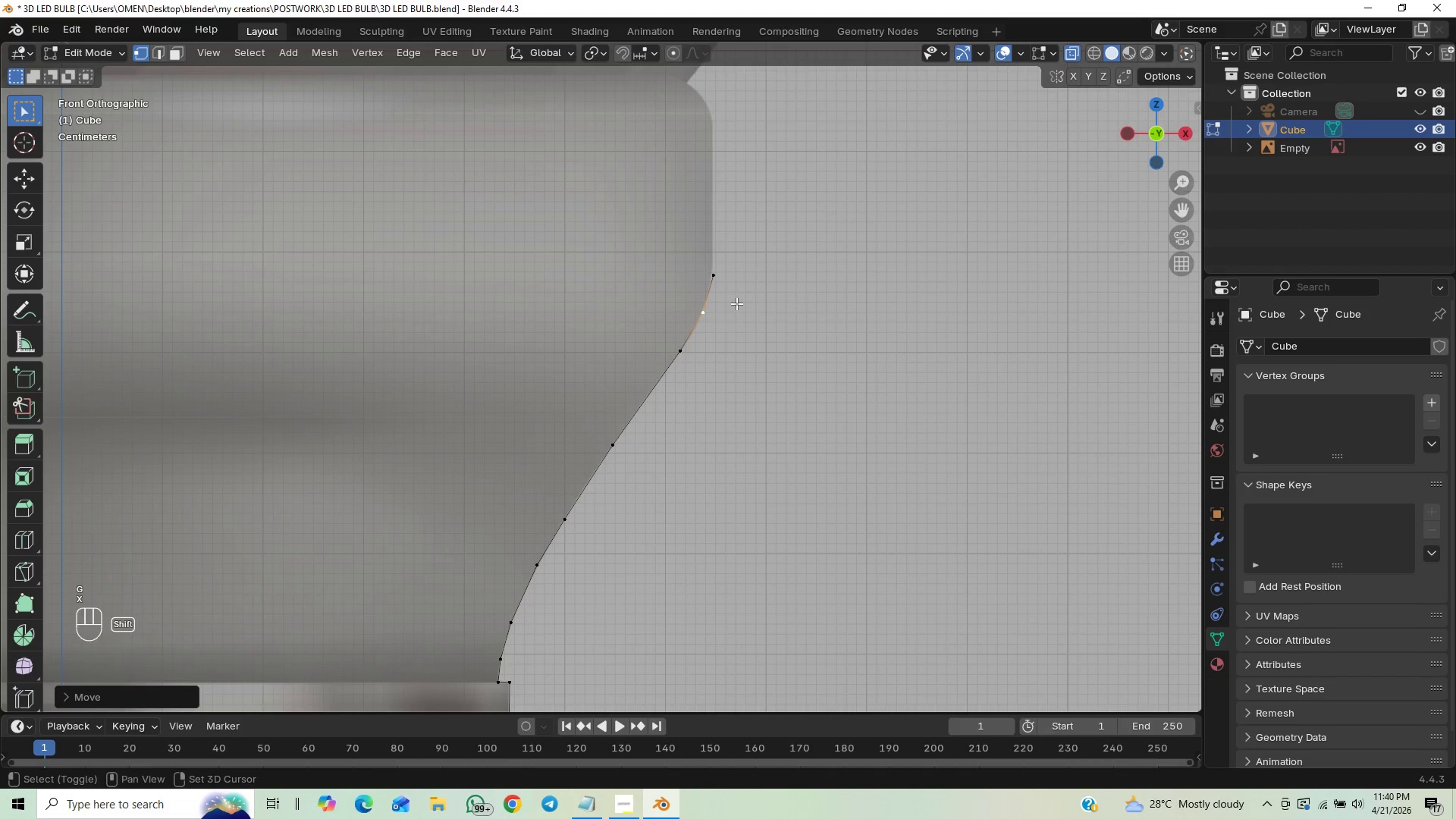 
hold_key(key=ShiftLeft, duration=0.55)
left_click([736, 303])
 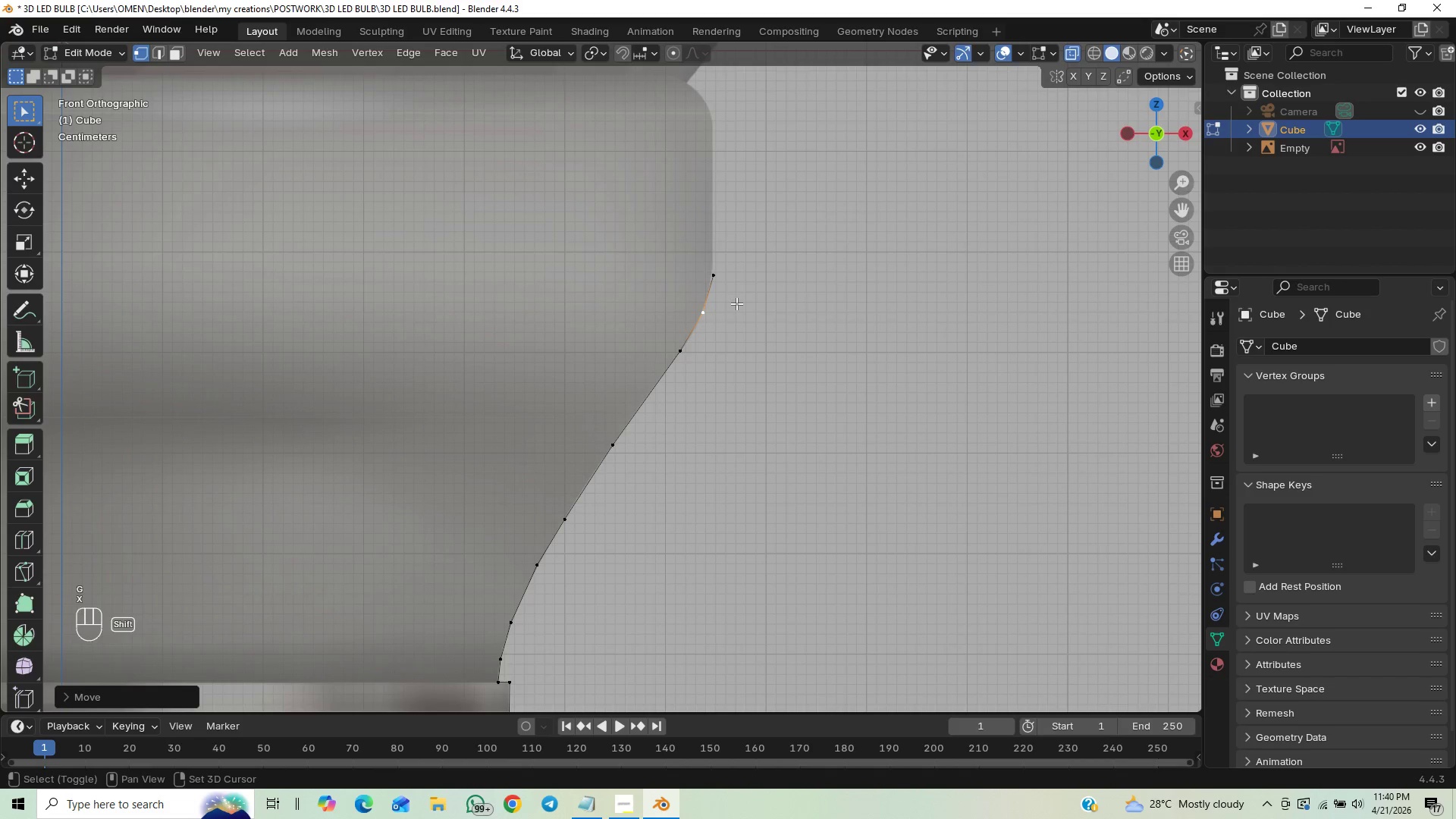 
hold_key(key=ShiftLeft, duration=1.94)
 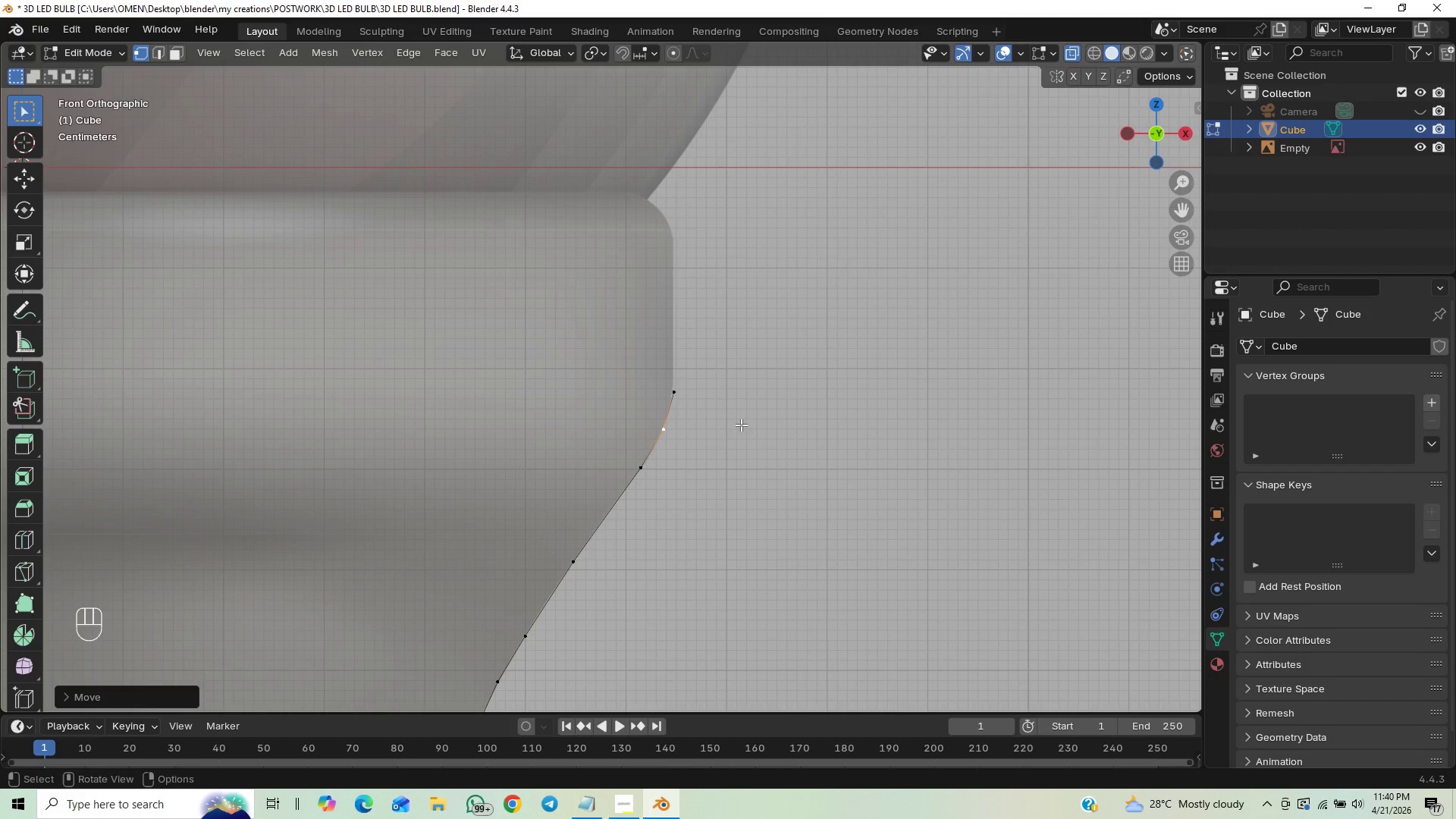 
hold_key(key=ShiftLeft, duration=0.36)
 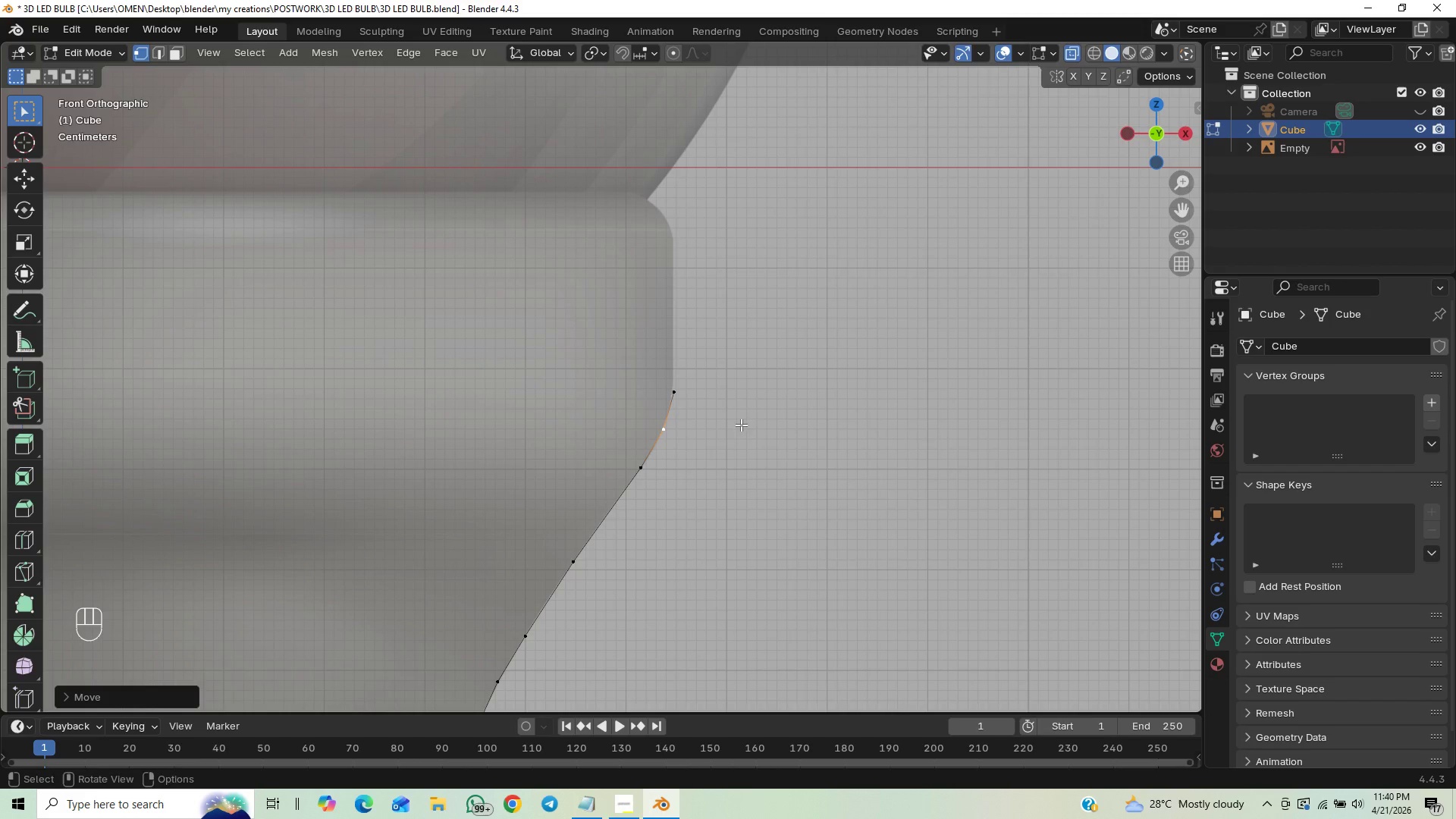 
hold_key(key=ControlLeft, duration=0.48)
 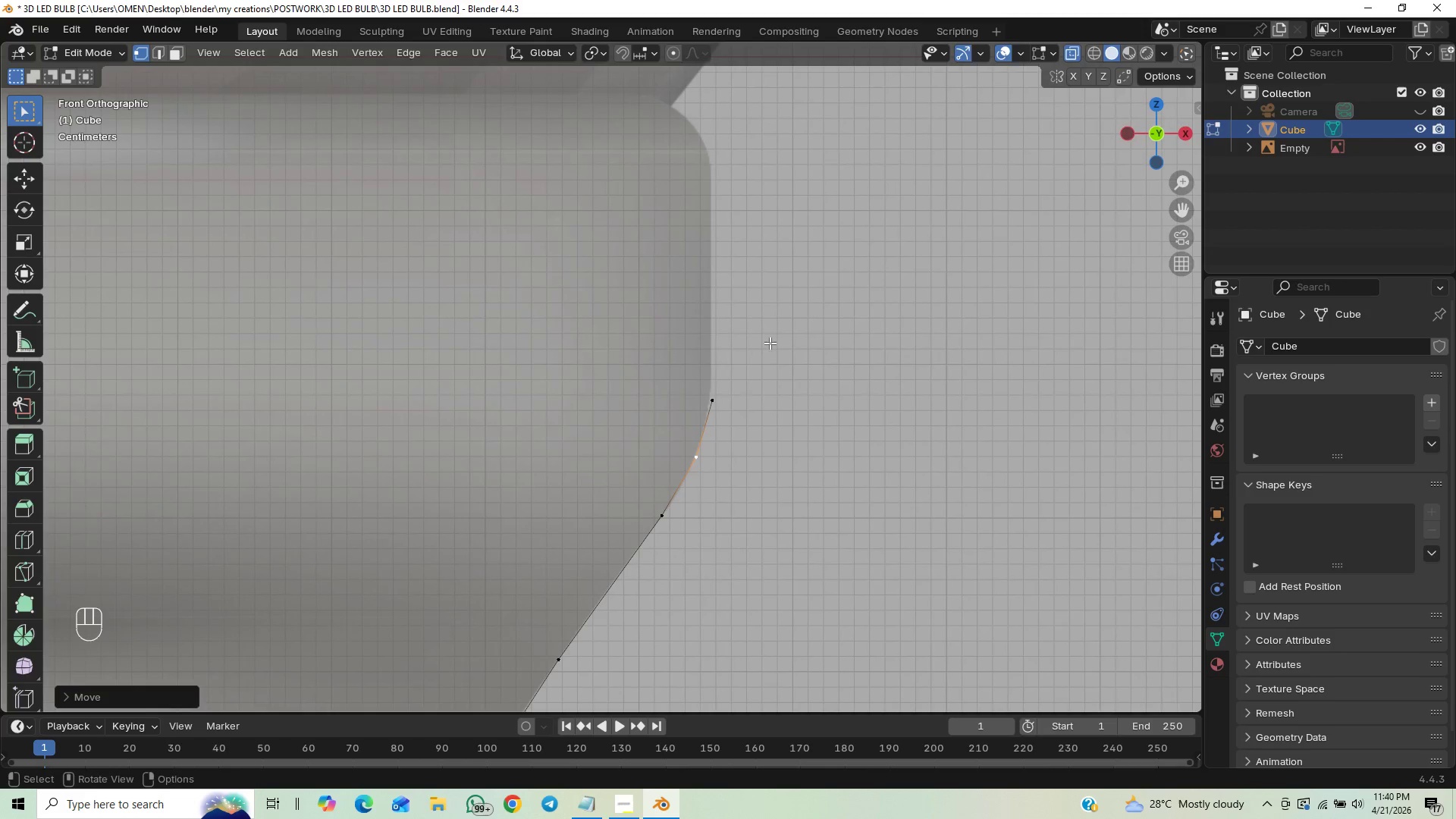 
hold_key(key=ShiftLeft, duration=0.48)
 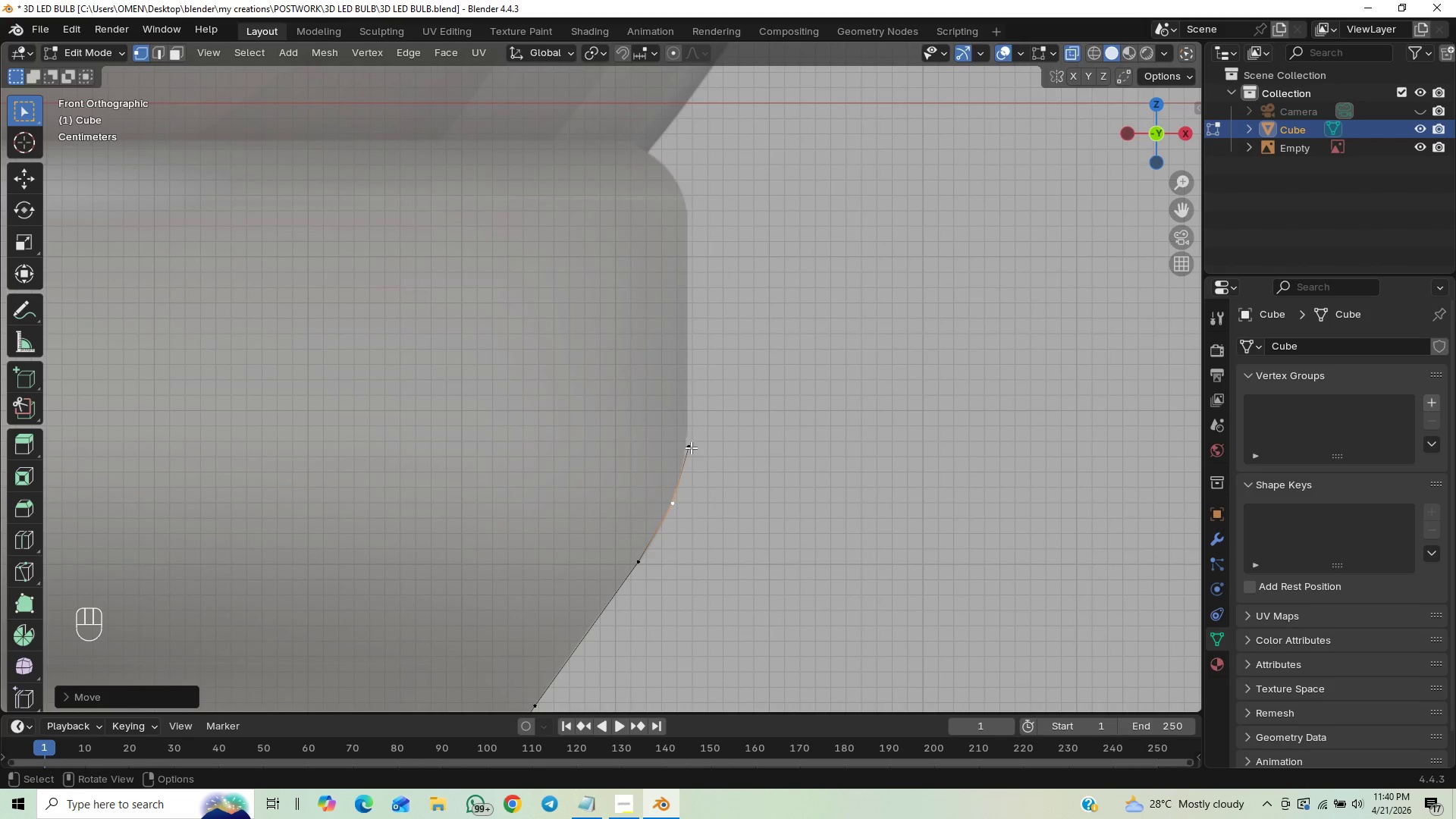 
left_click([691, 447])
 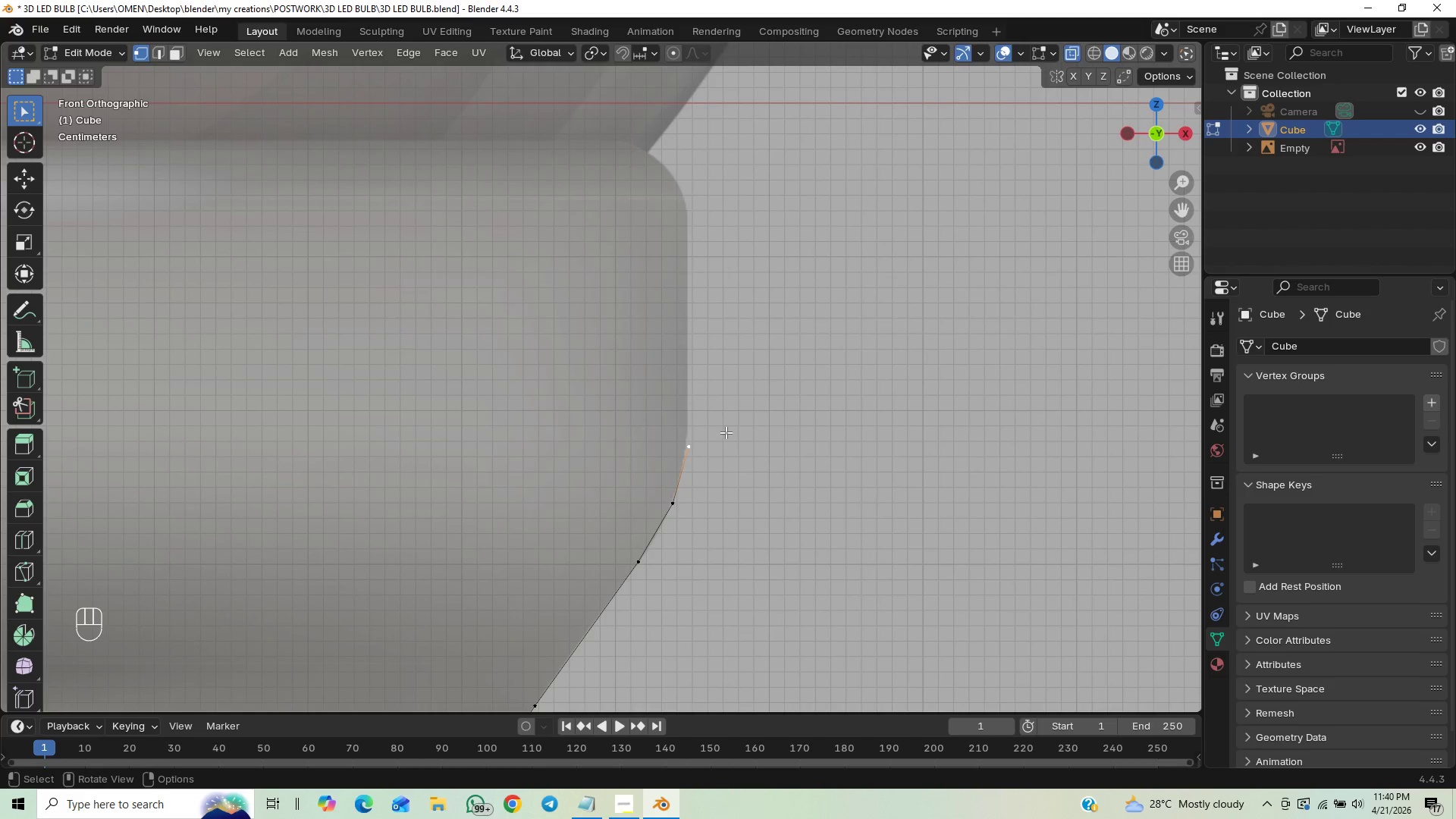 
type(GX)
 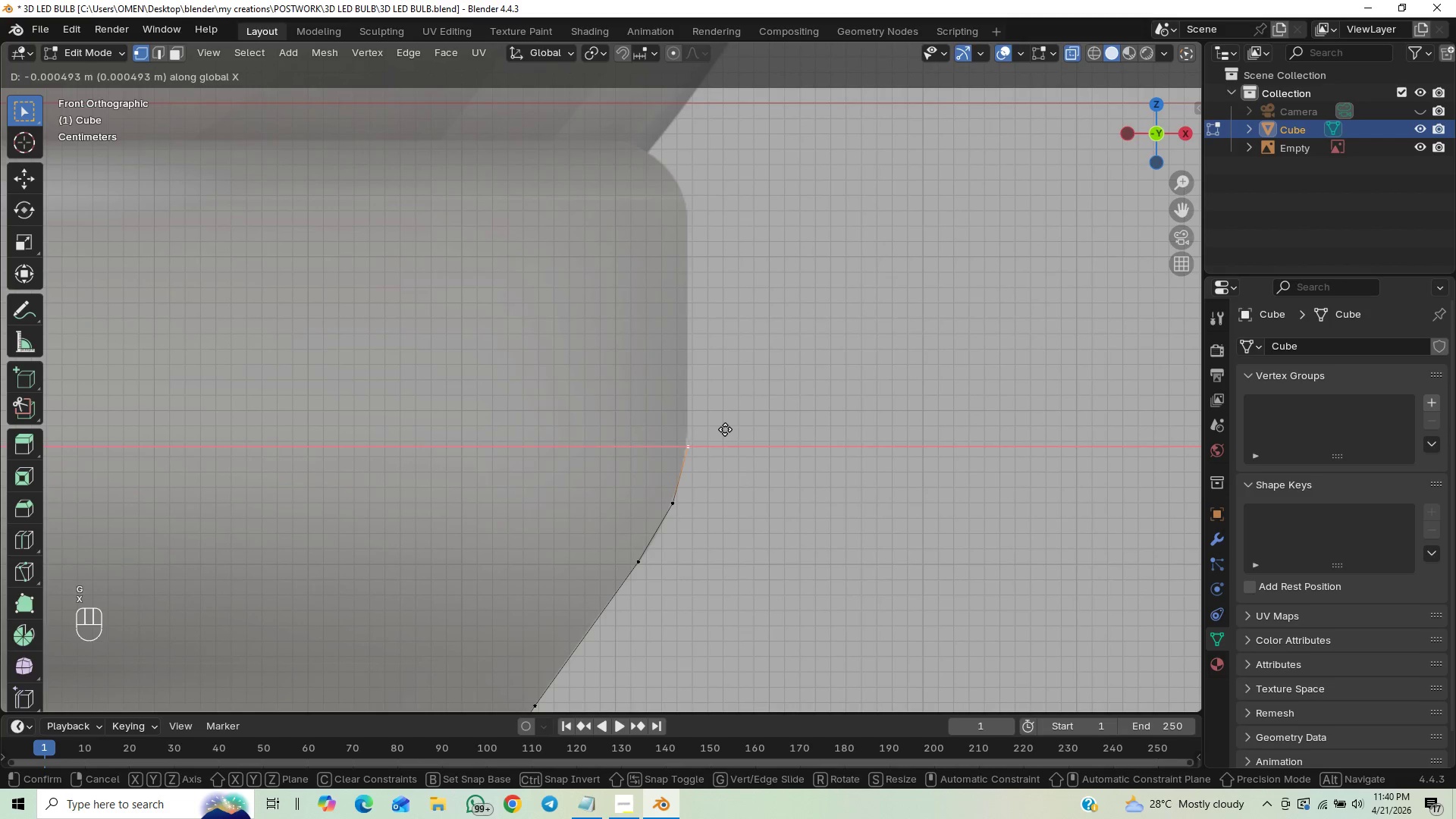 
hold_key(key=ShiftLeft, duration=1.5)
 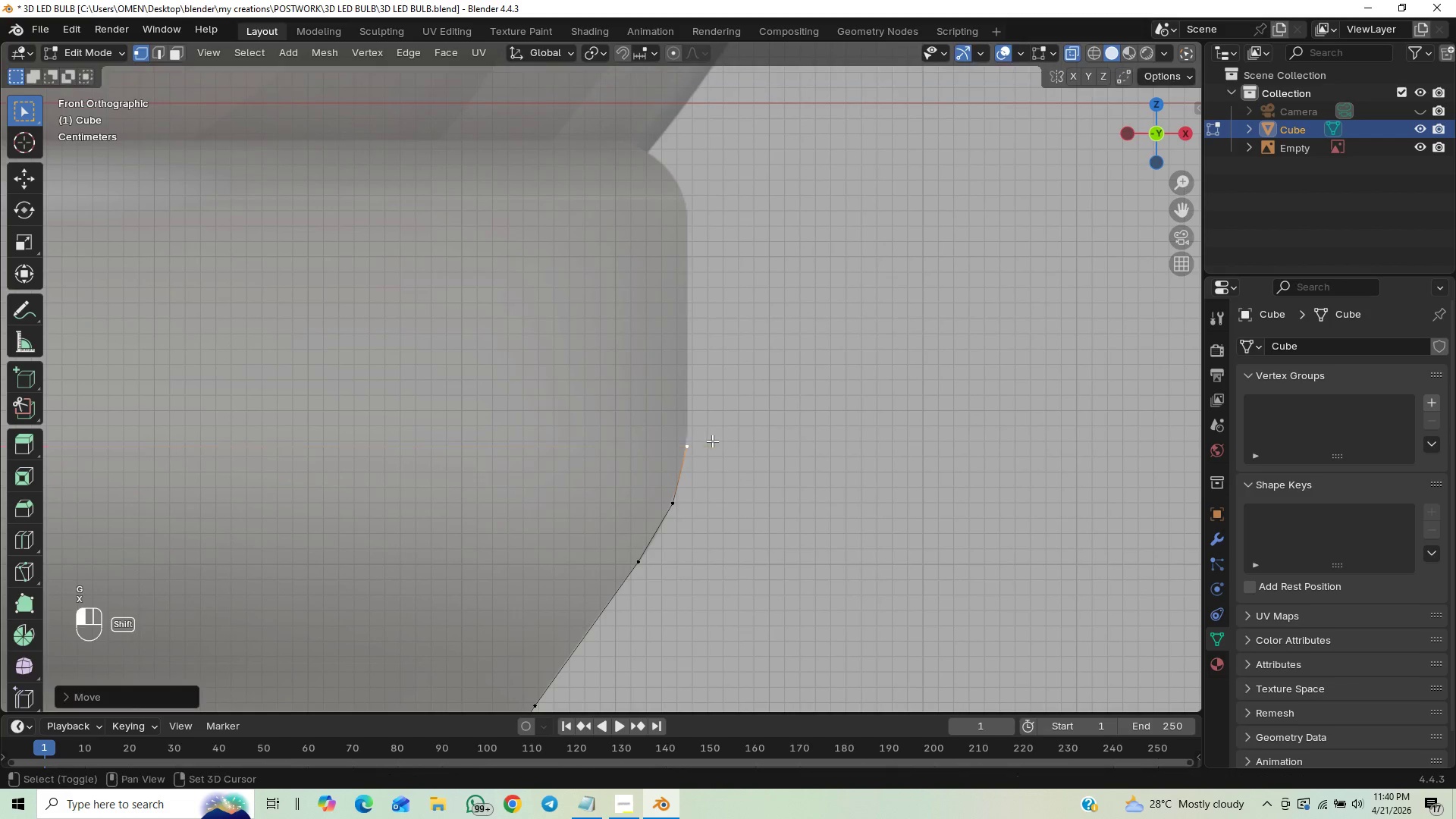 
key(Shift+ShiftLeft)
 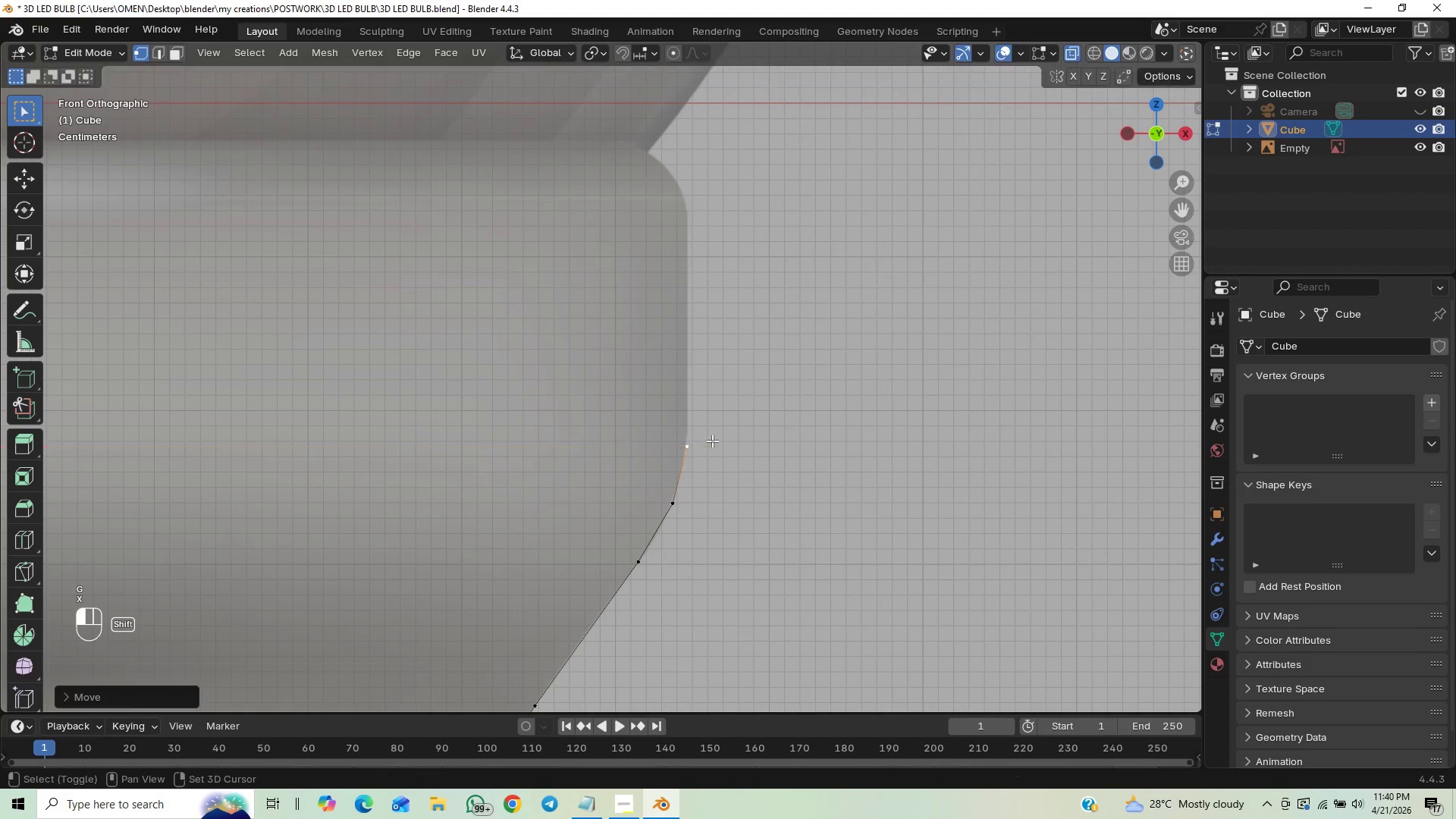 
key(Shift+ShiftLeft)
 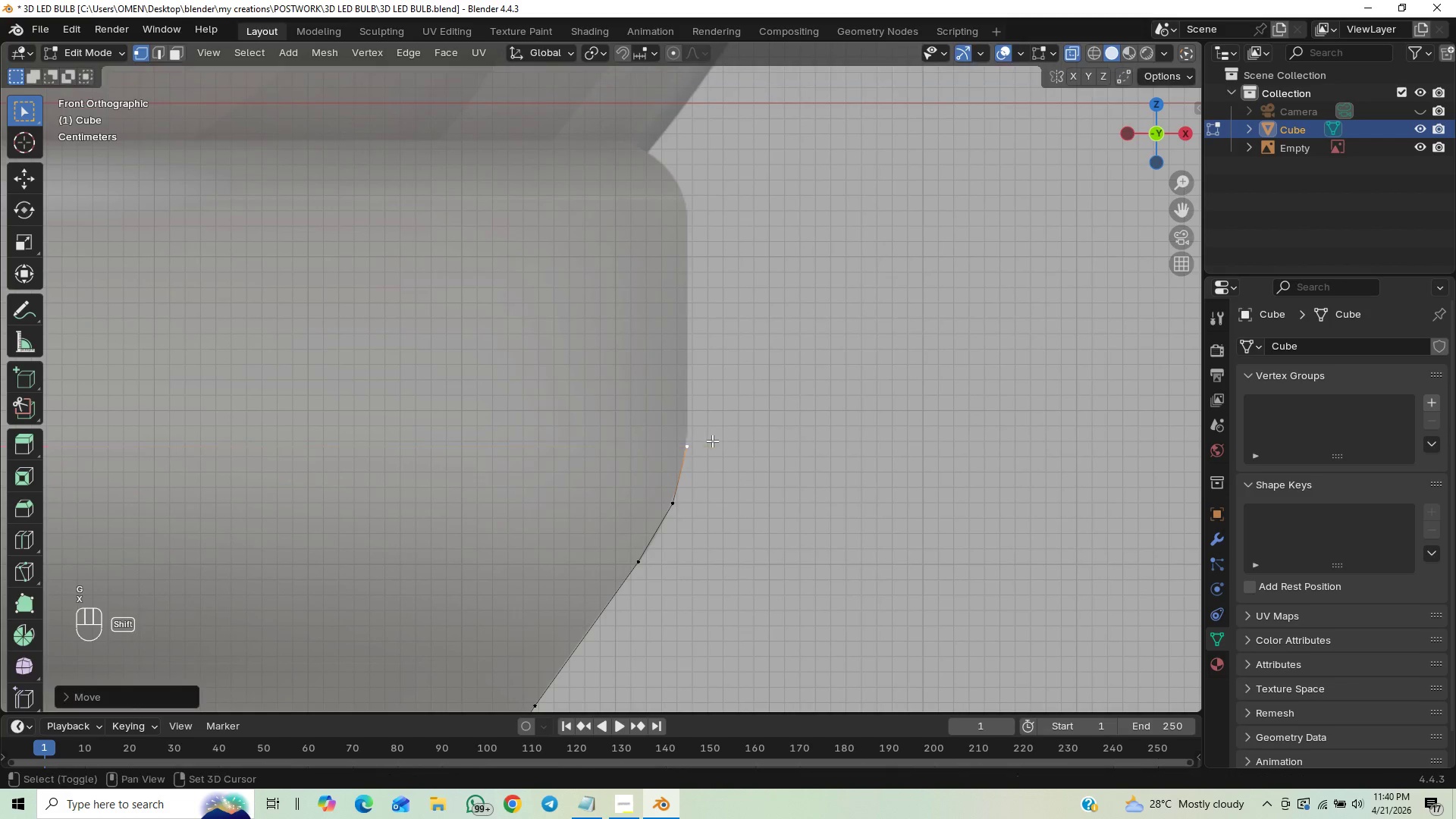 
key(Shift+ShiftLeft)
 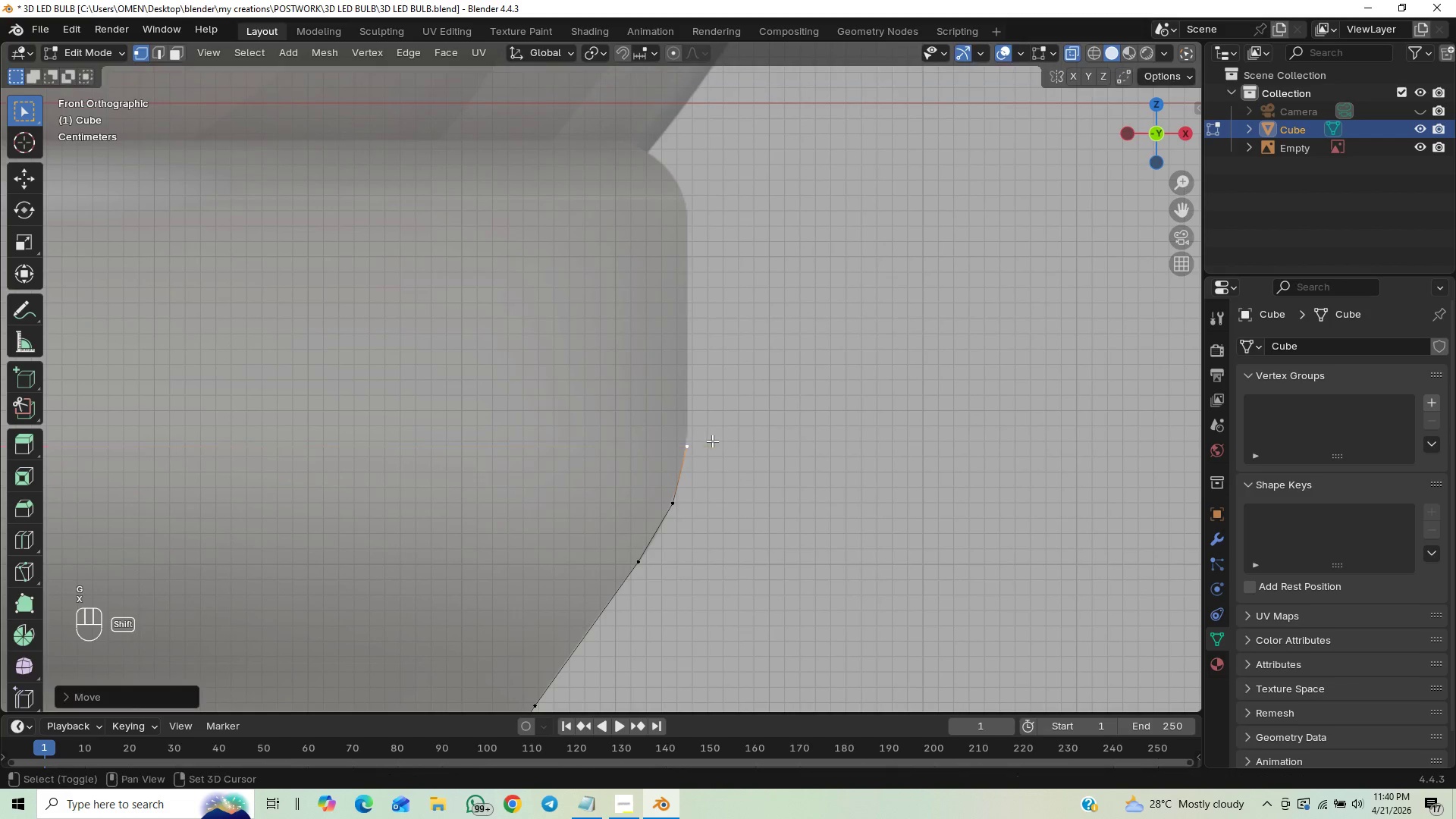 
key(Shift+ShiftLeft)
 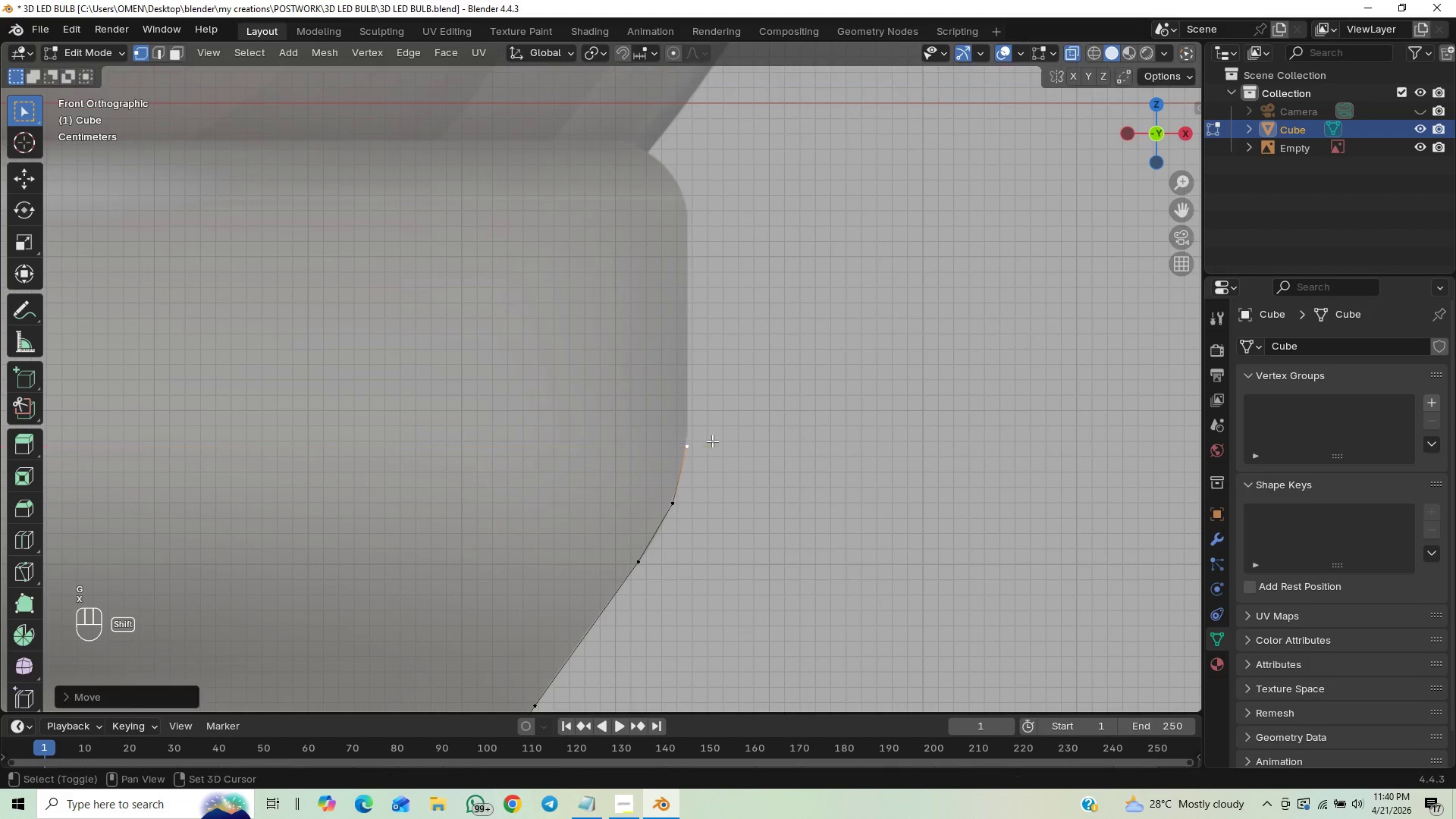 
key(Shift+ShiftLeft)
 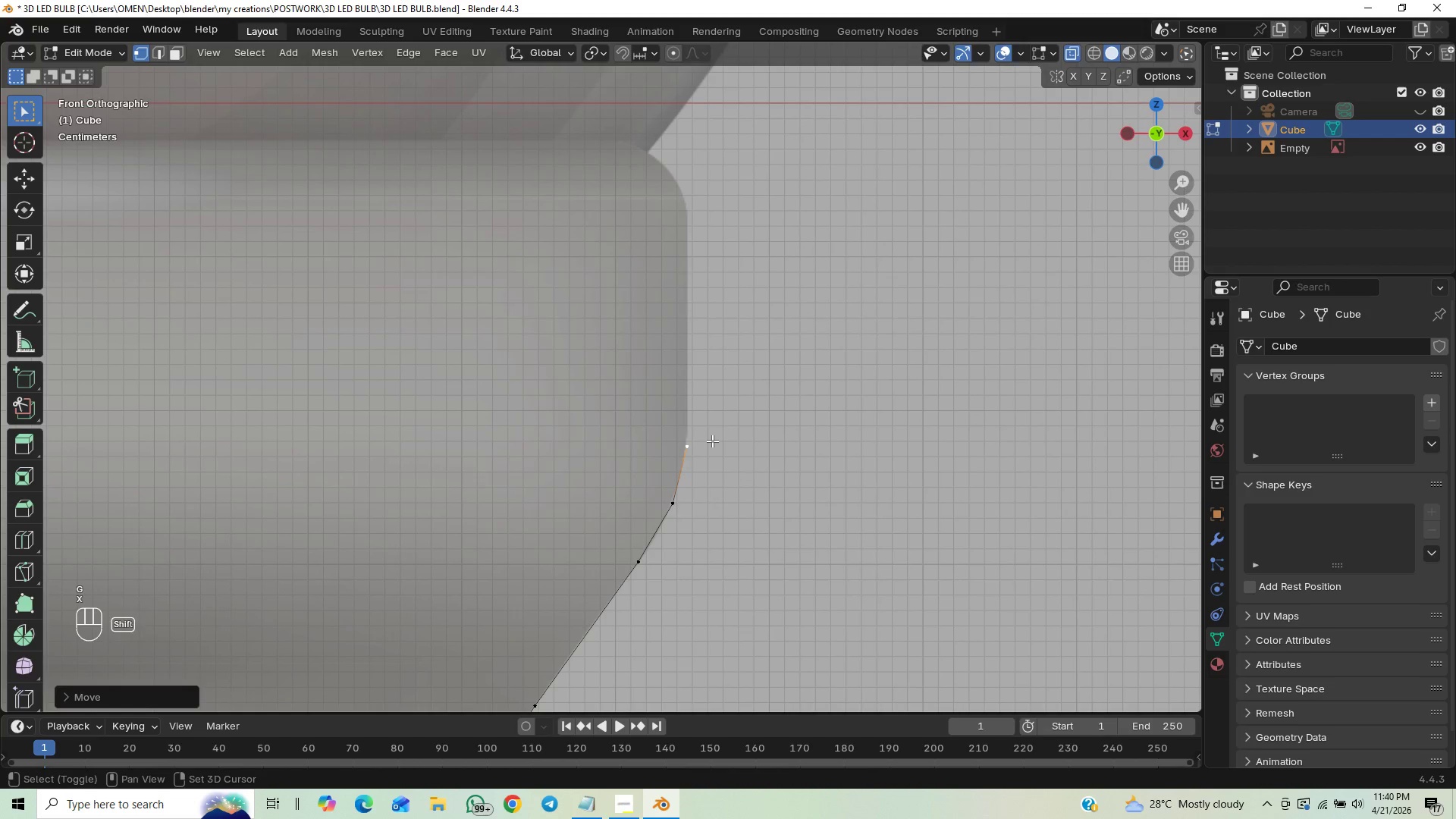 
key(Shift+ShiftLeft)
 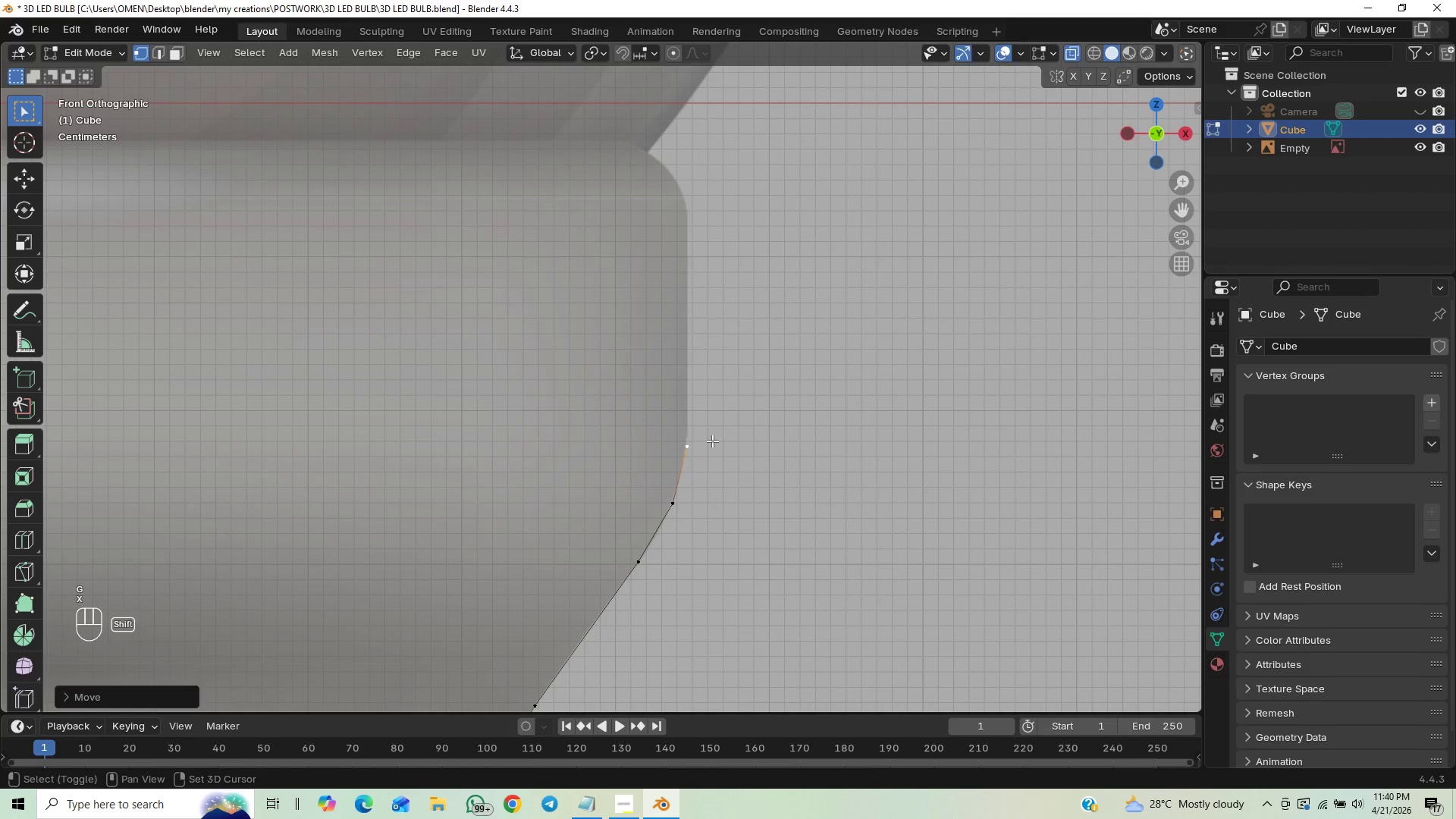 
key(Shift+ShiftLeft)
 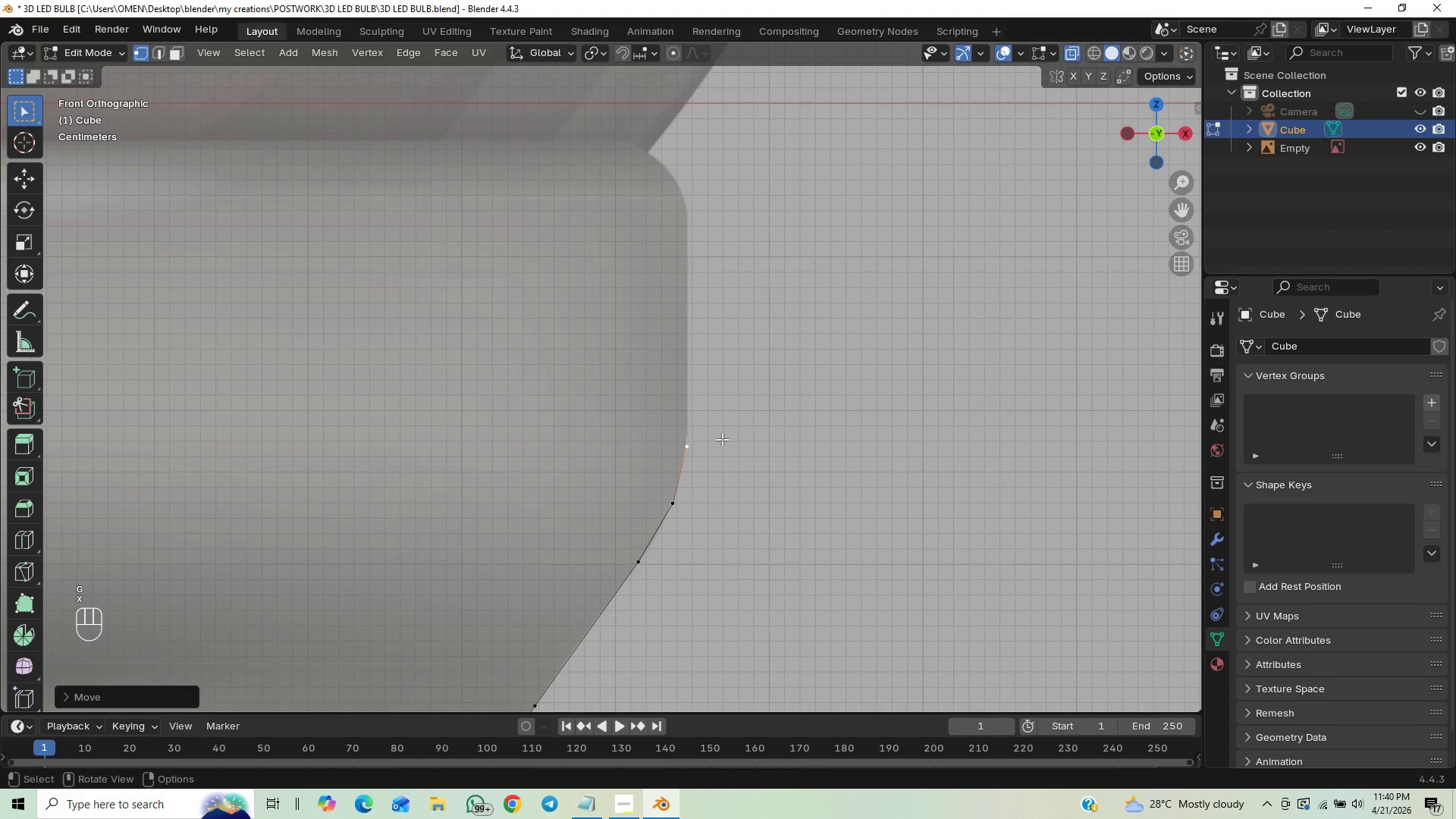 
key(E)
 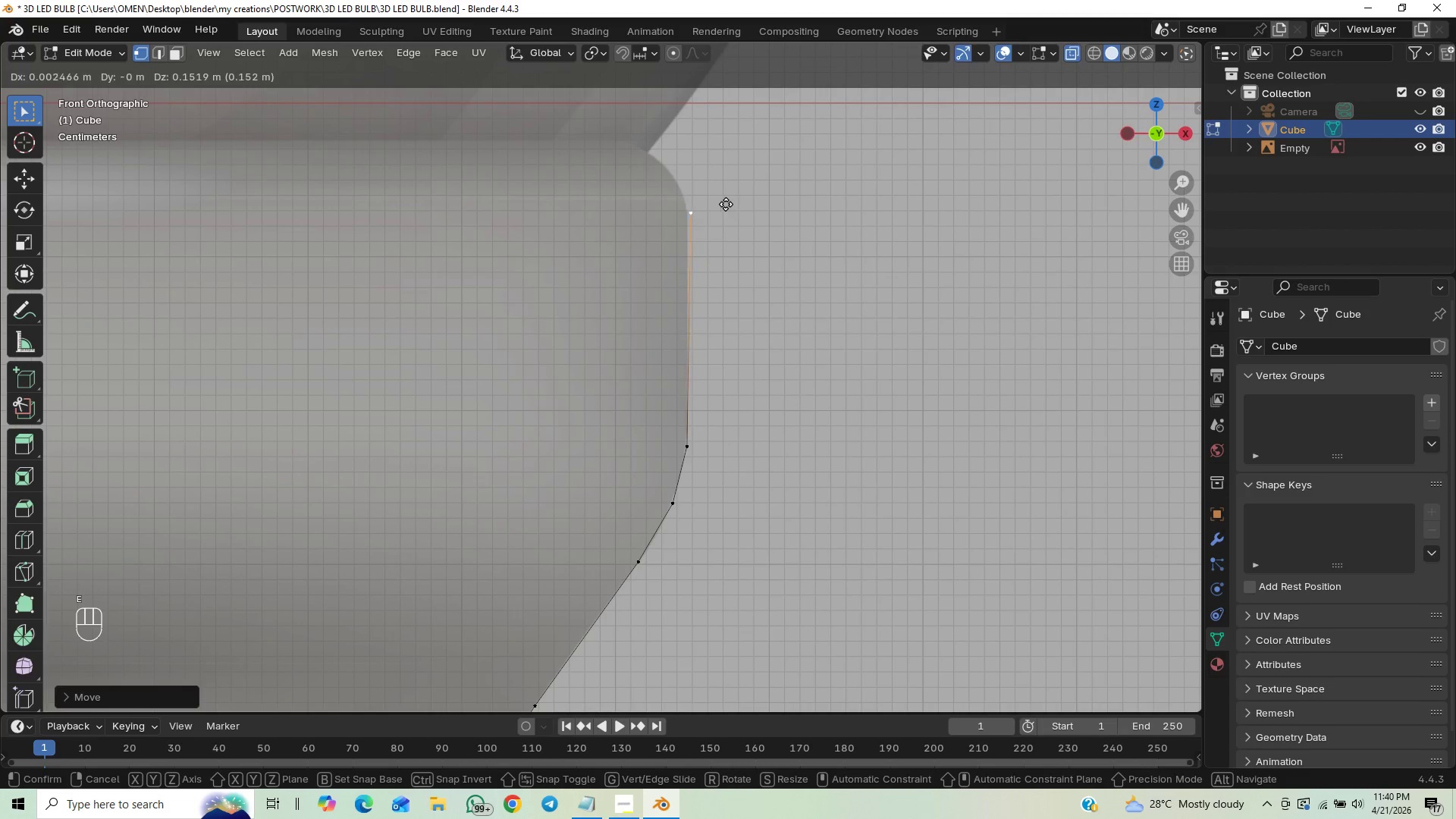 
key(Z)
 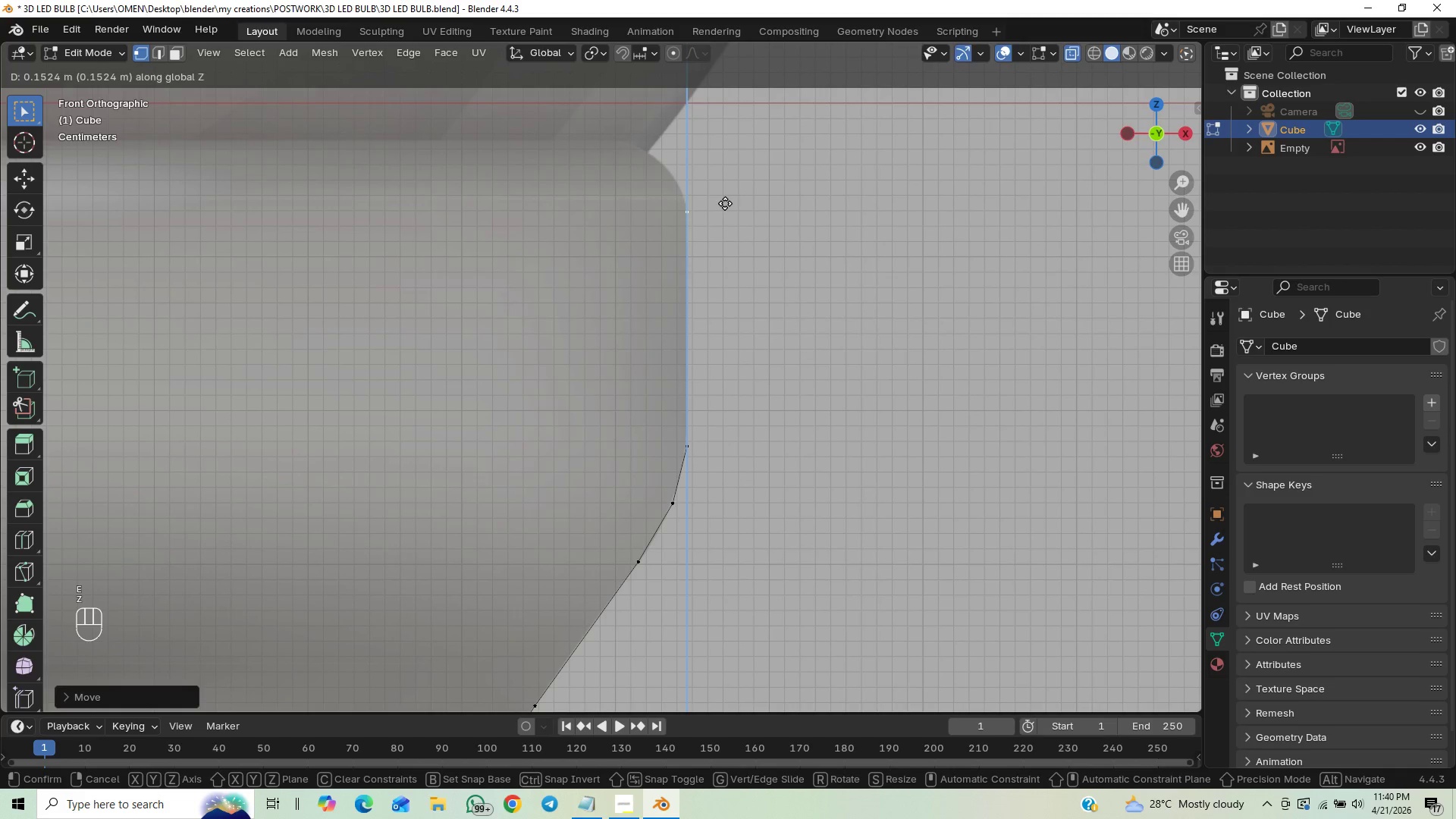 
hold_key(key=ShiftLeft, duration=1.53)
 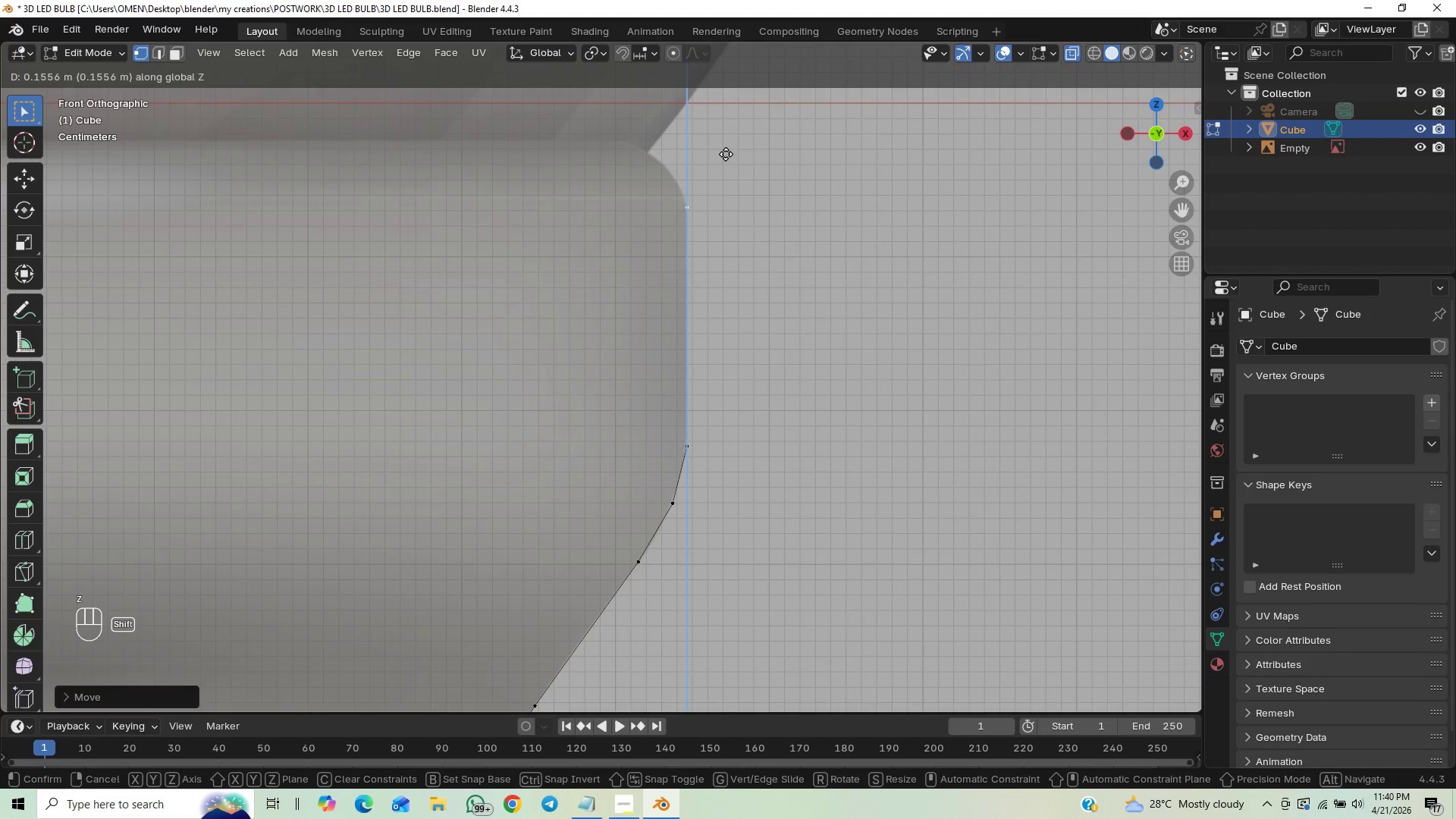 
hold_key(key=ShiftLeft, duration=0.8)
left_click([726, 154])
 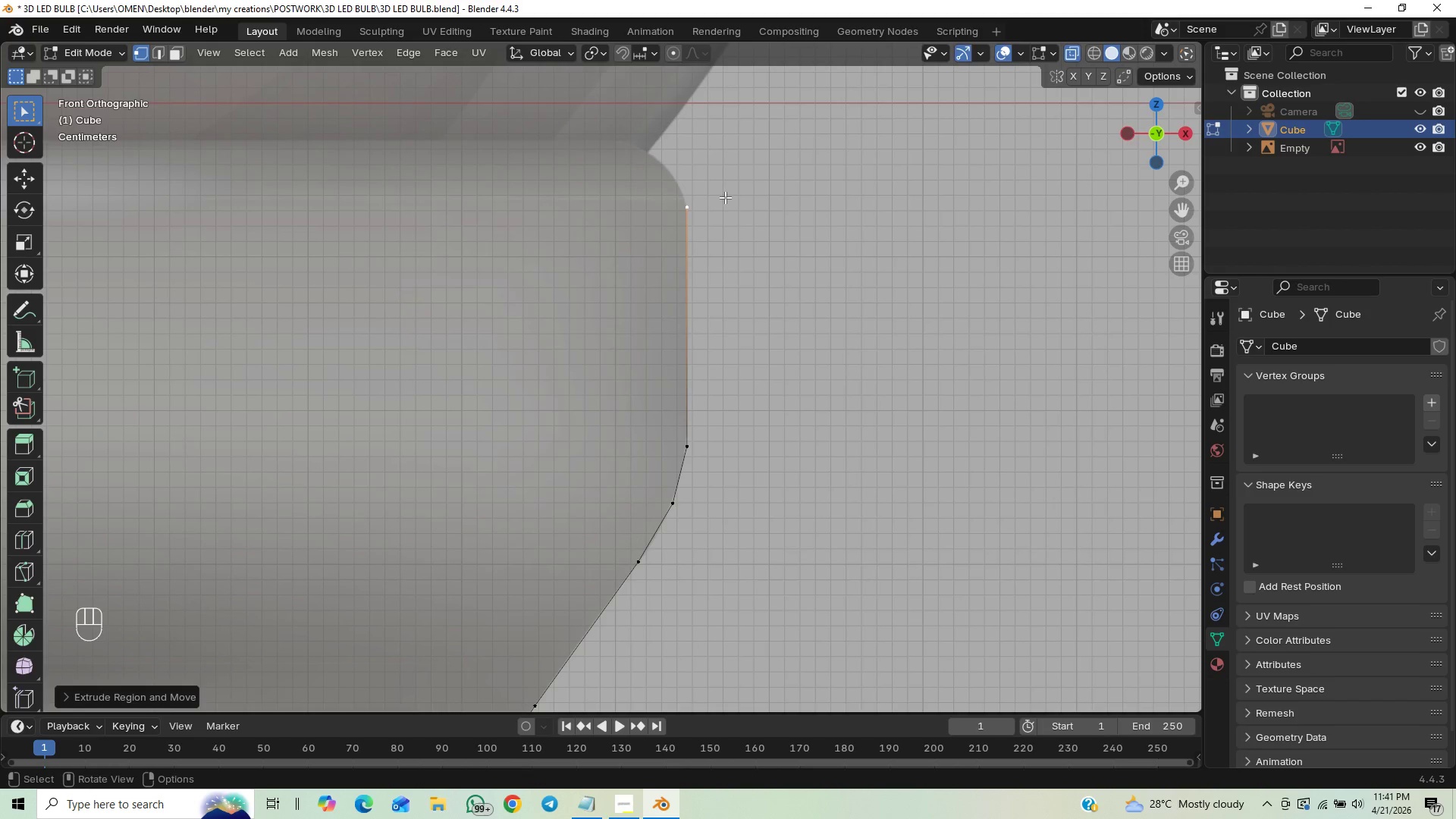 
key(E)
 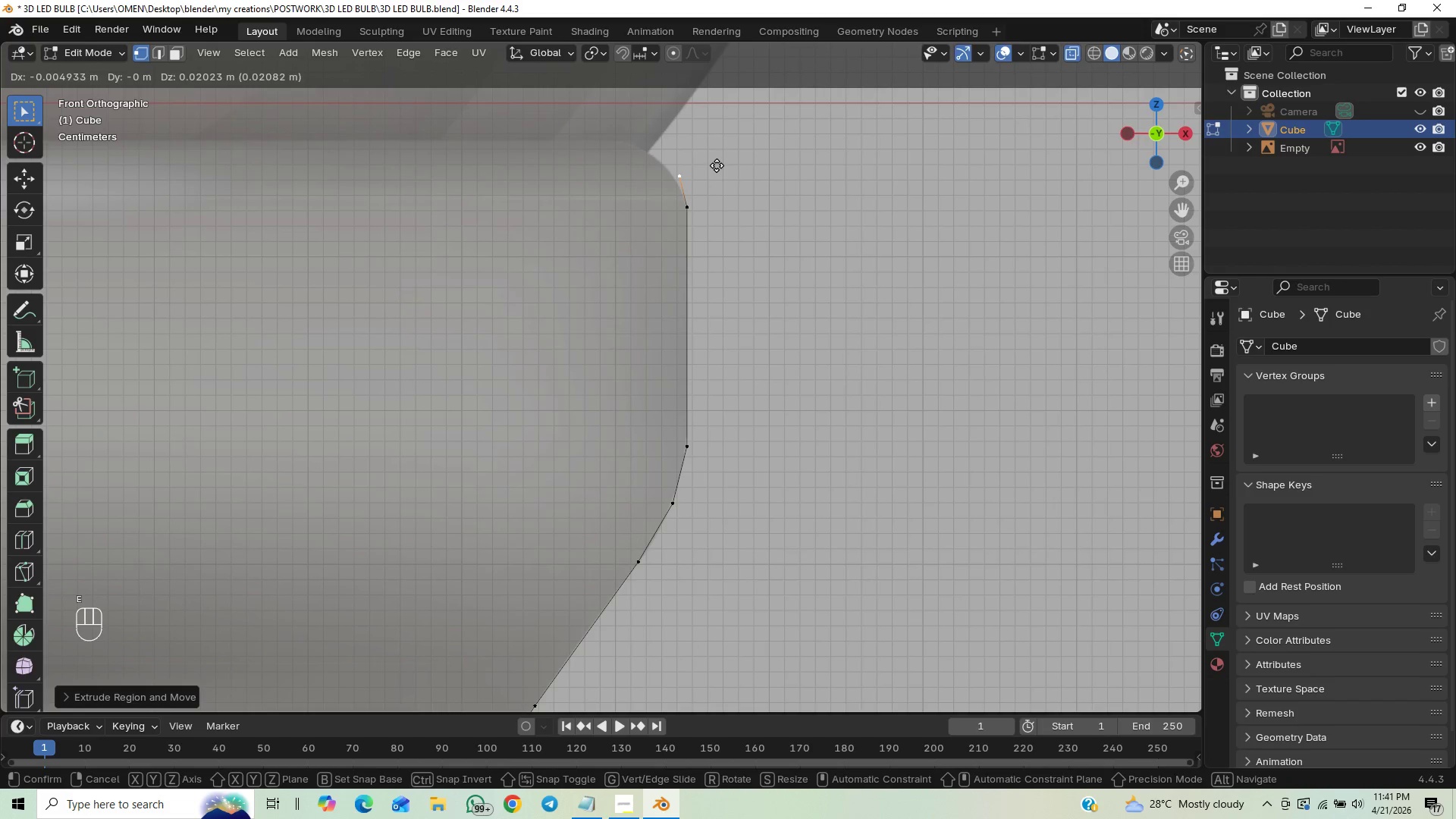 
hold_key(key=ShiftLeft, duration=1.5)
 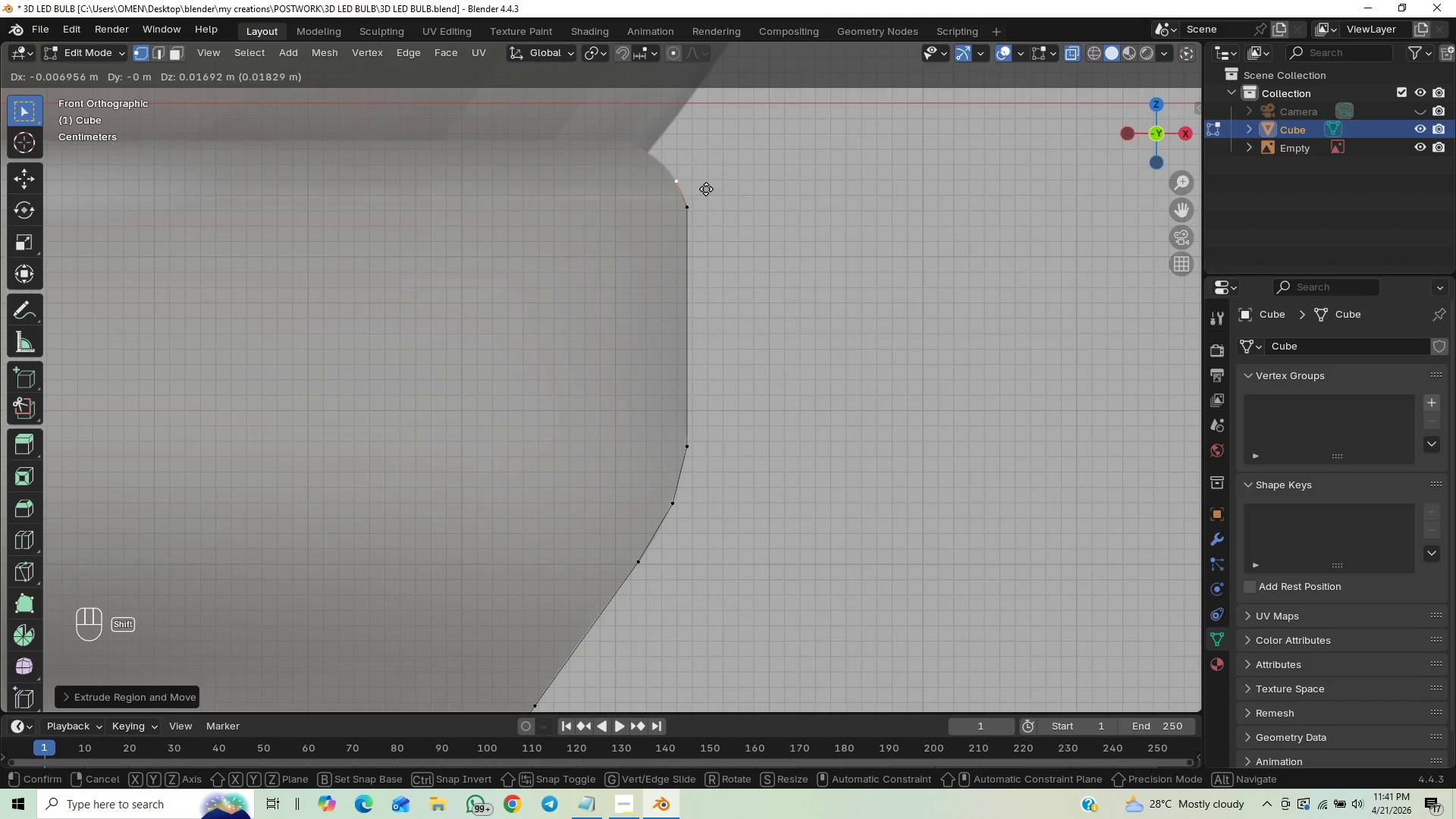 
hold_key(key=ShiftLeft, duration=0.97)
left_click([706, 189])
 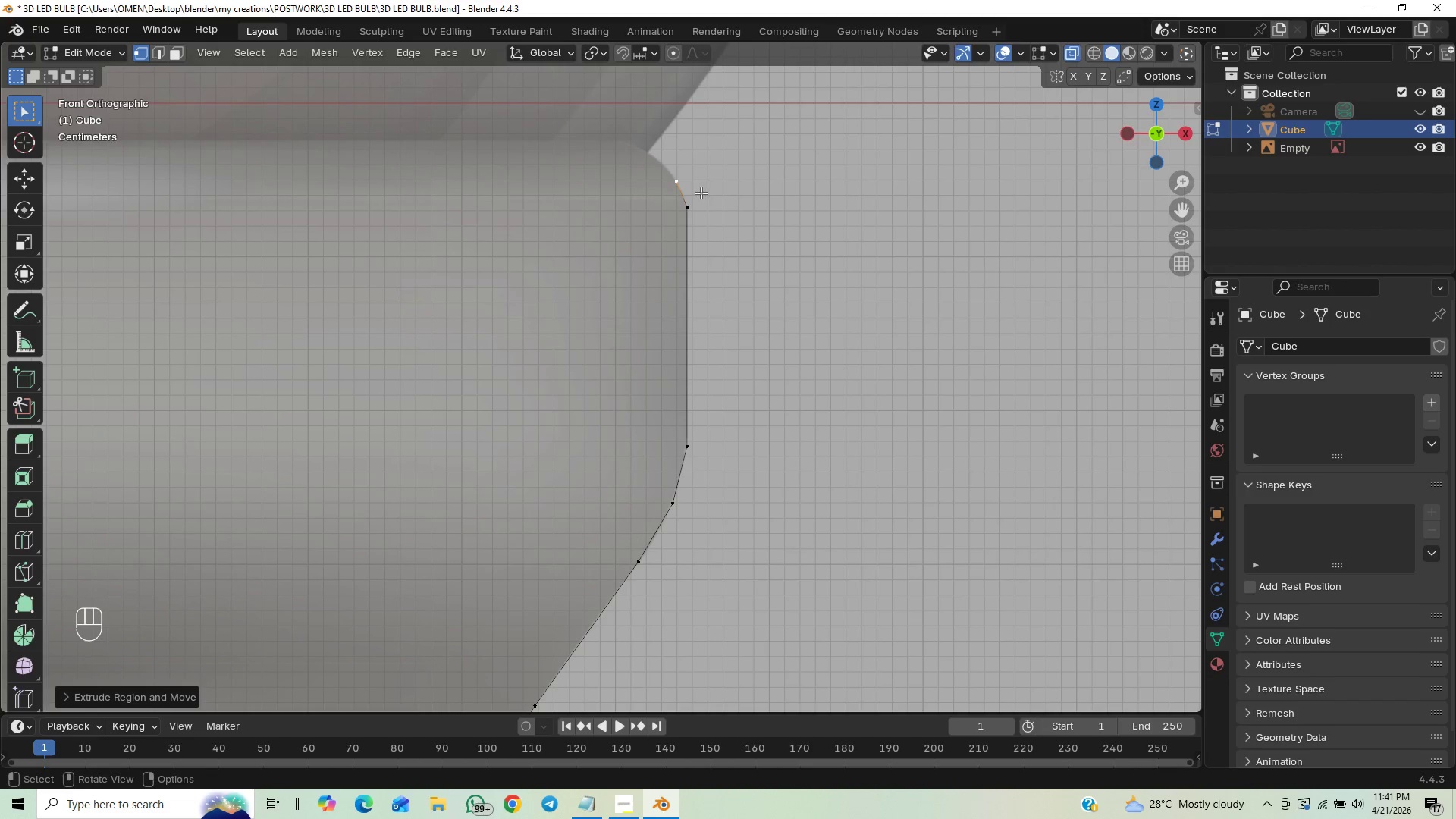 
key(E)
 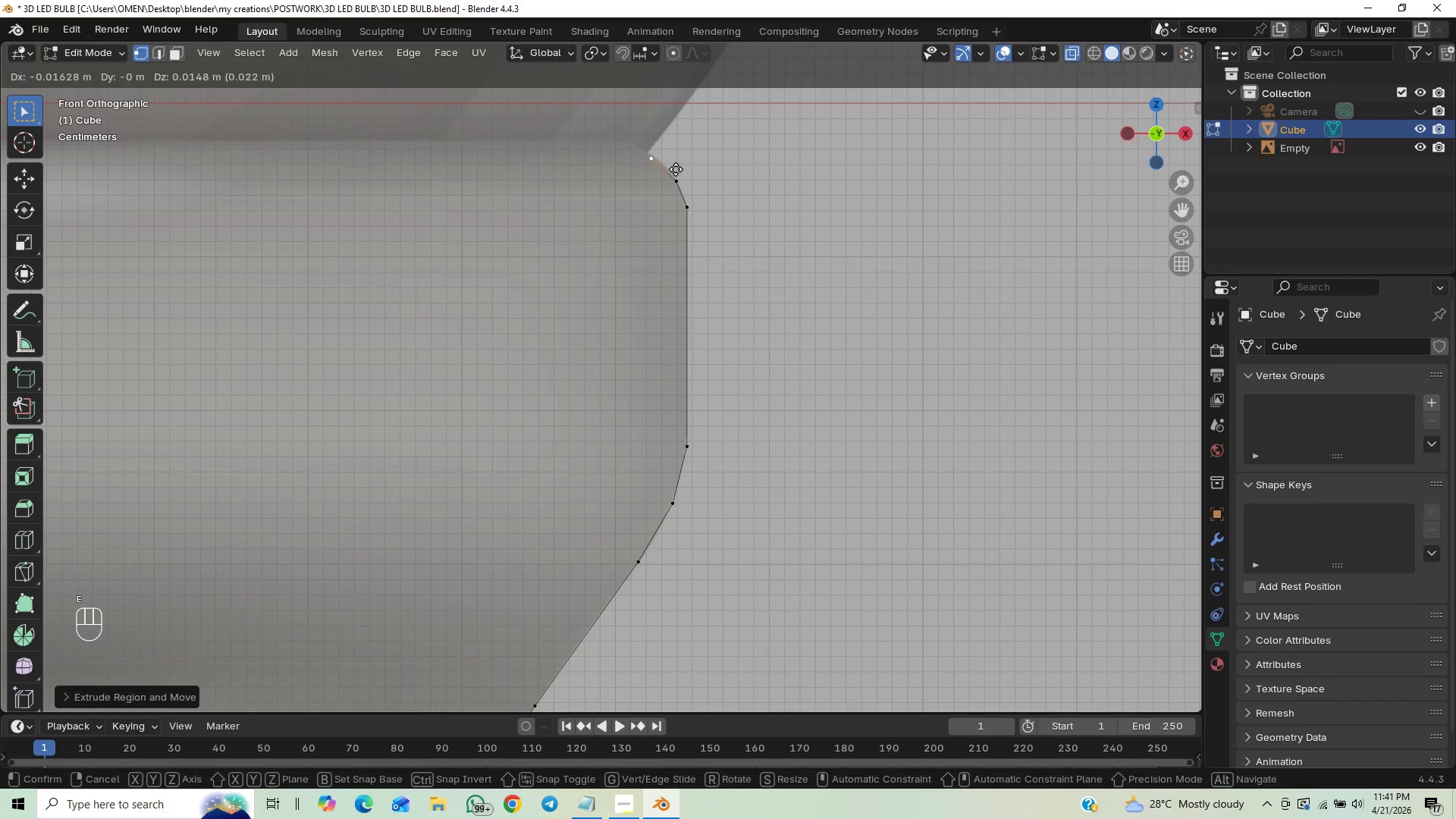 
hold_key(key=ShiftLeft, duration=1.53)
 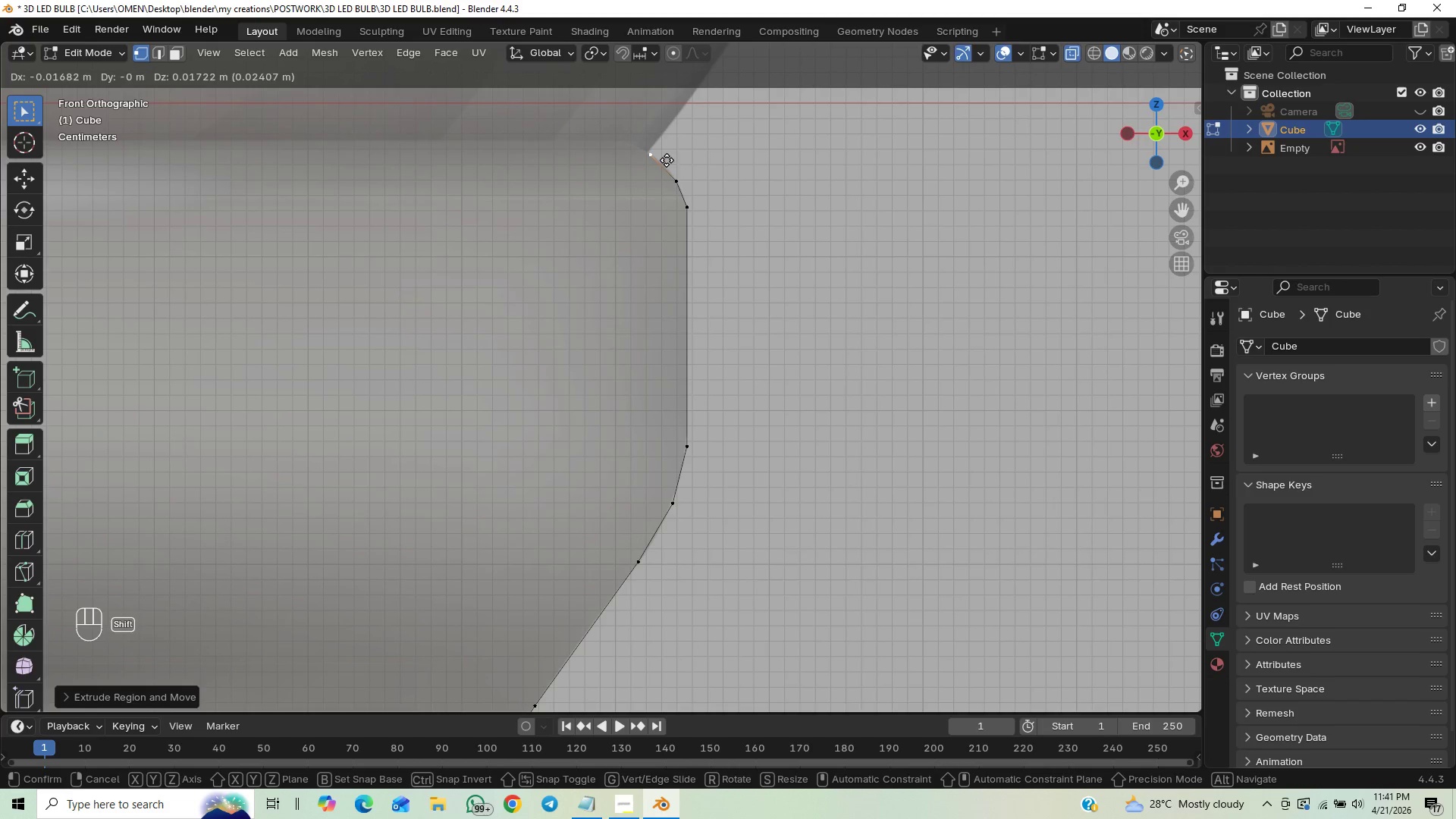 
hold_key(key=ShiftLeft, duration=1.5)
left_click([660, 158])
 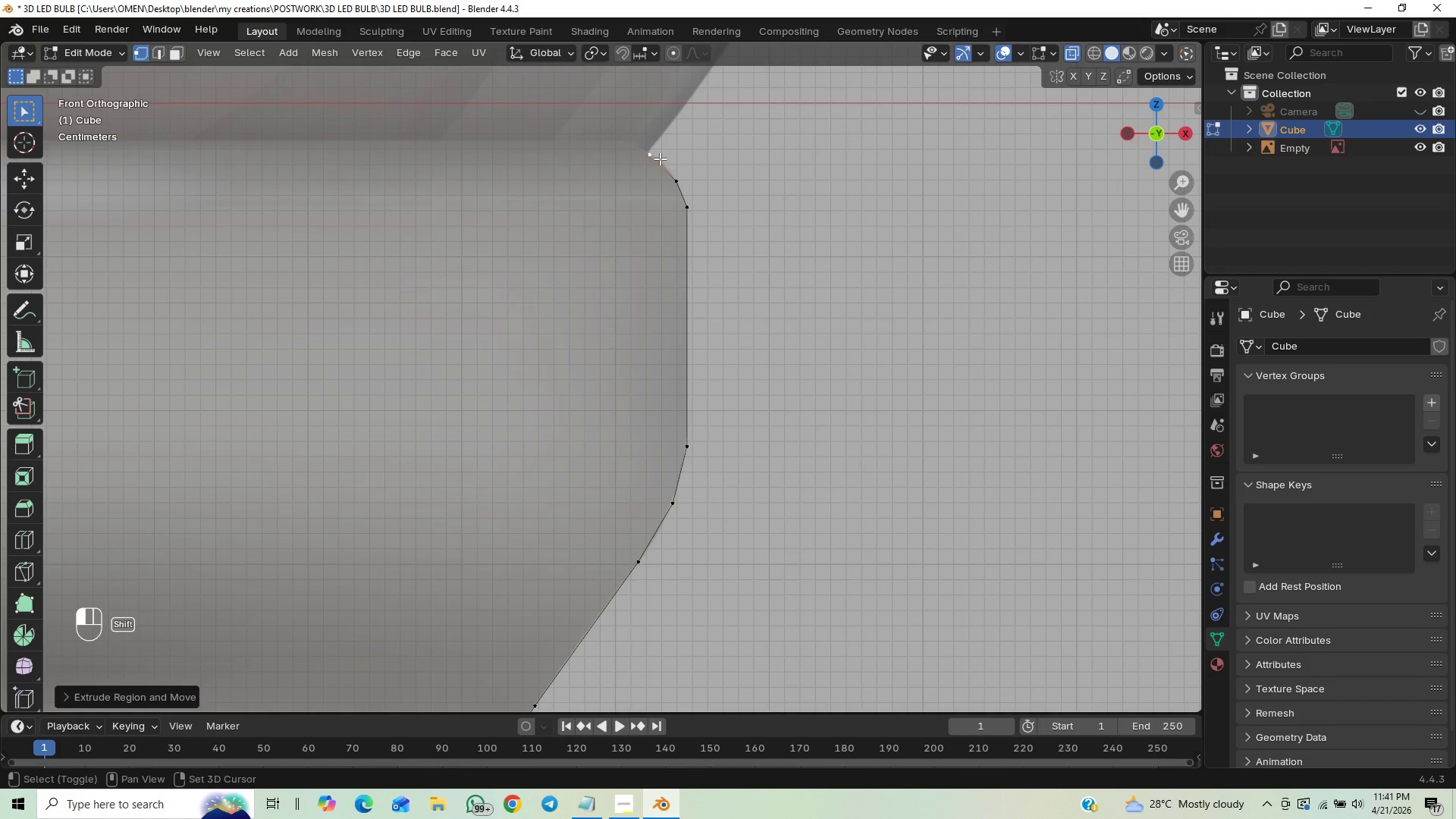 
key(Shift+ShiftLeft)
 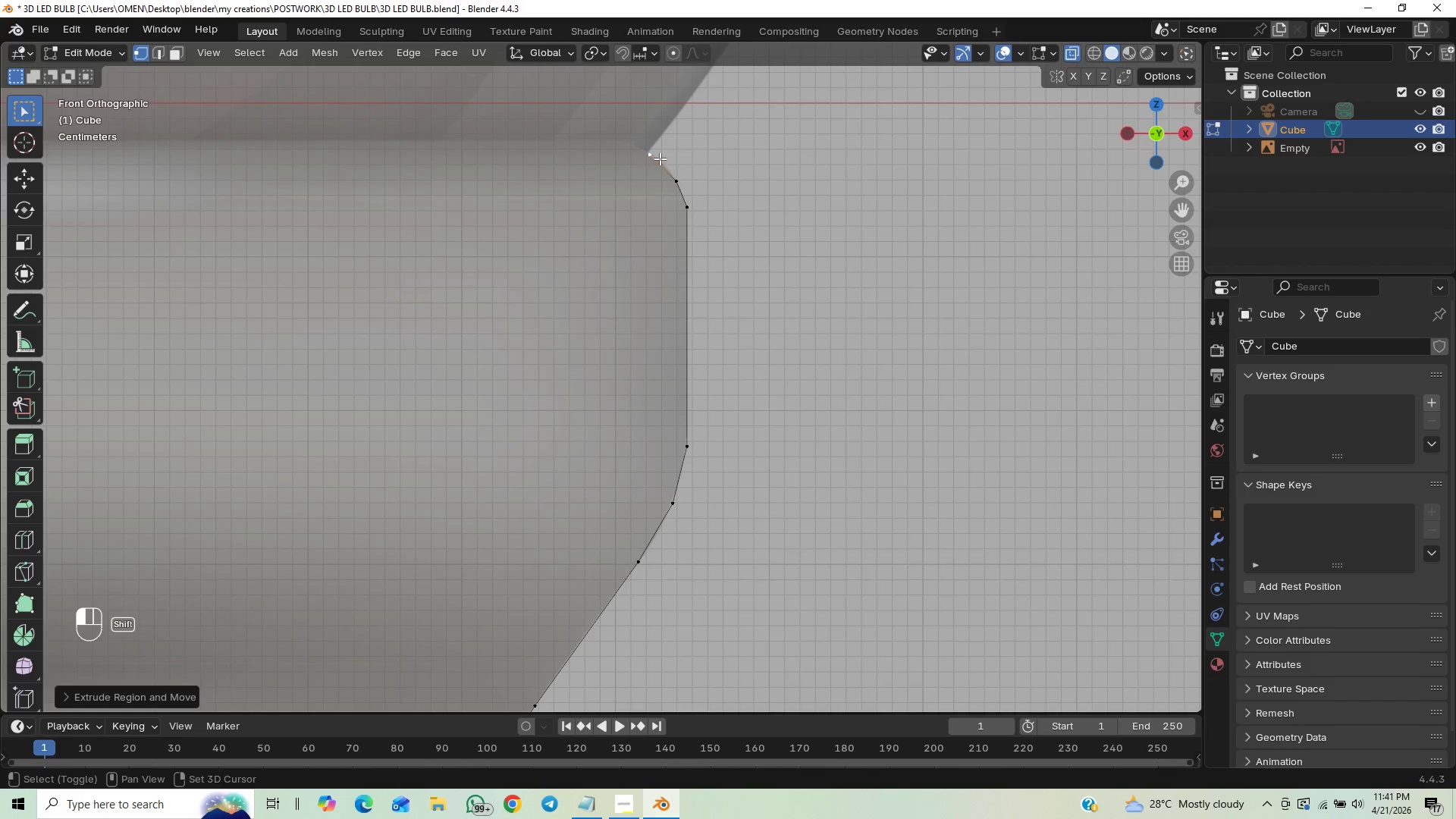 
key(Shift+ShiftLeft)
 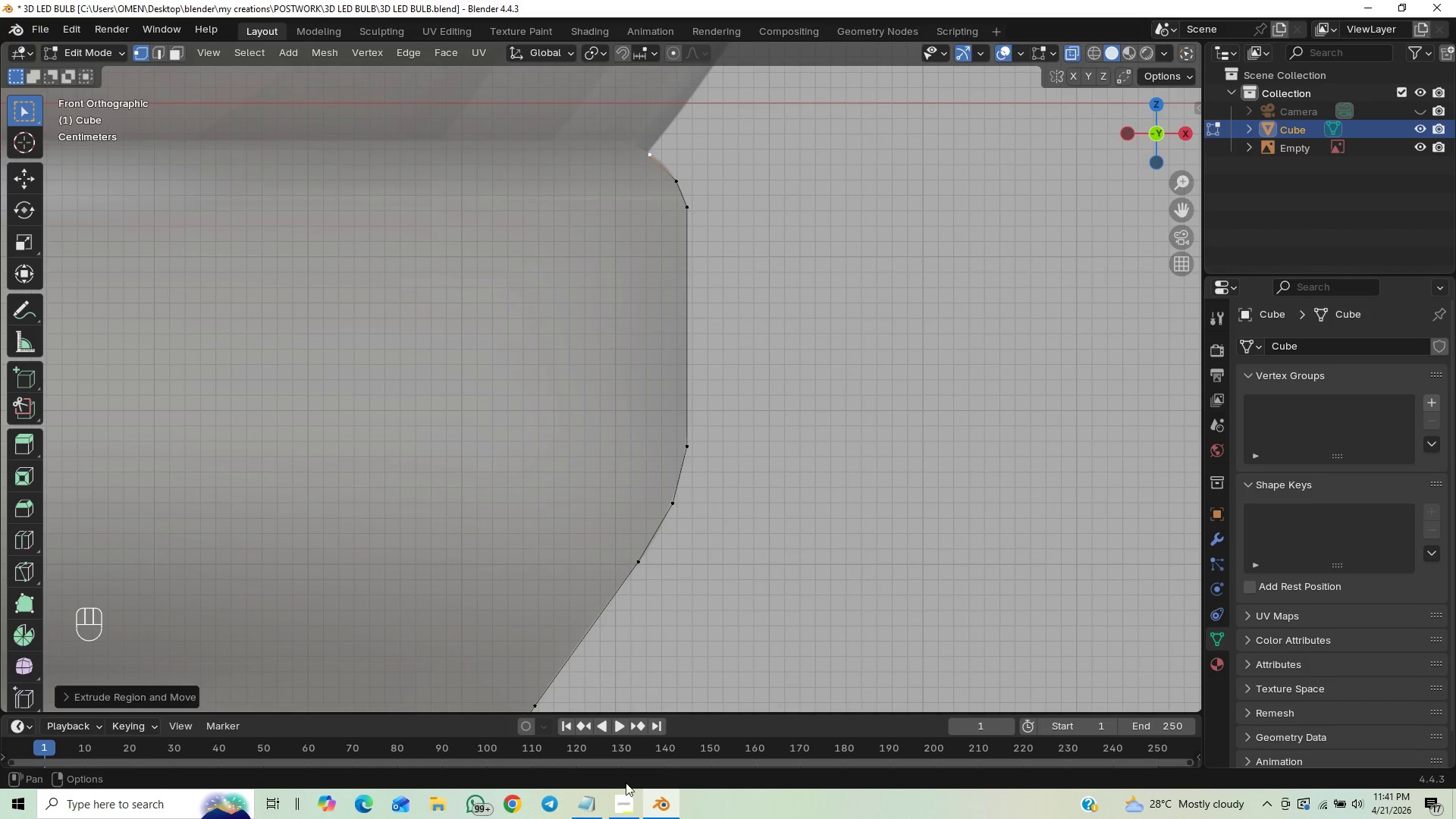 
left_click([620, 802])